 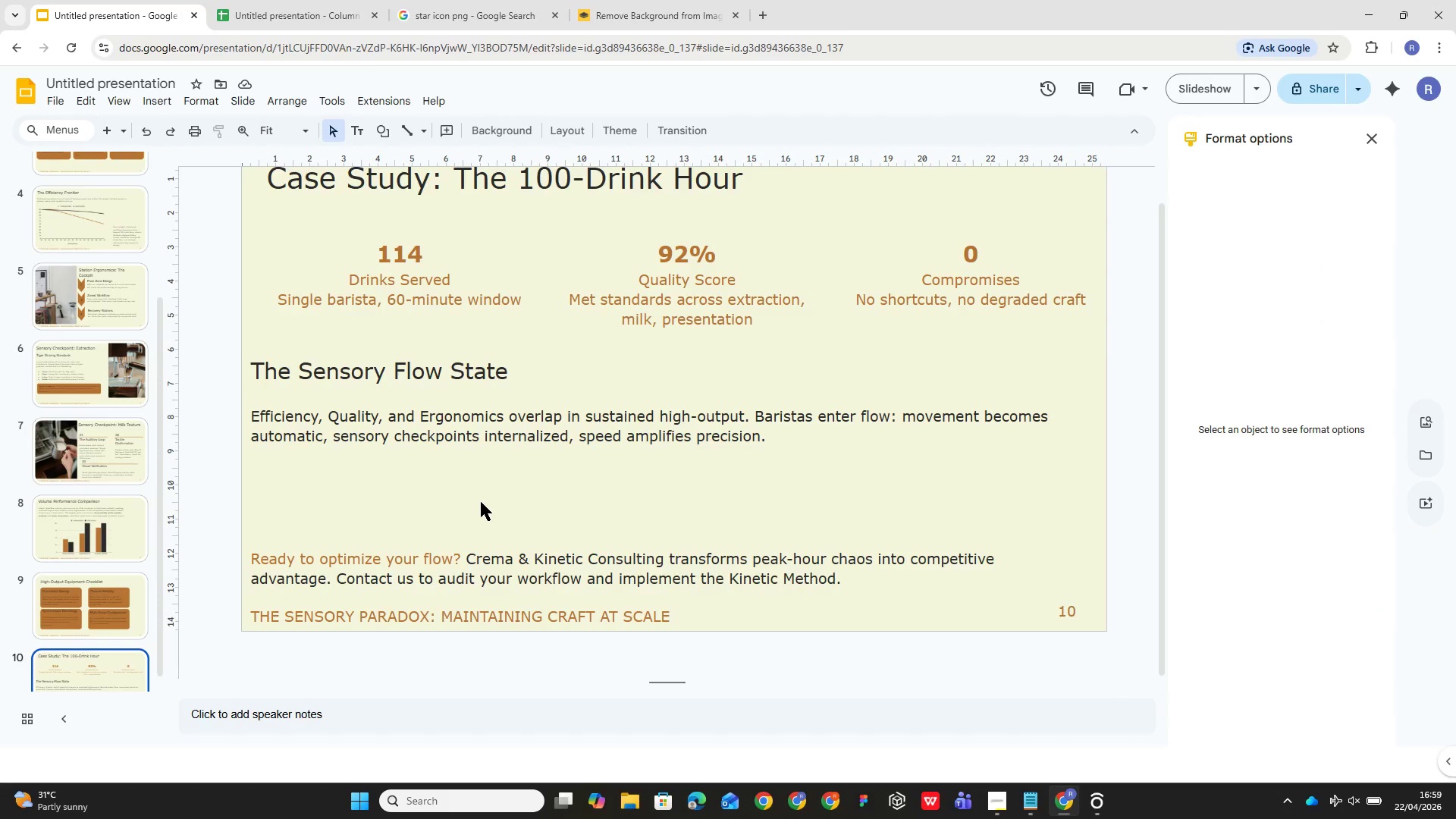 
scroll: coordinate [266, 536], scroll_direction: down, amount: 3.0
 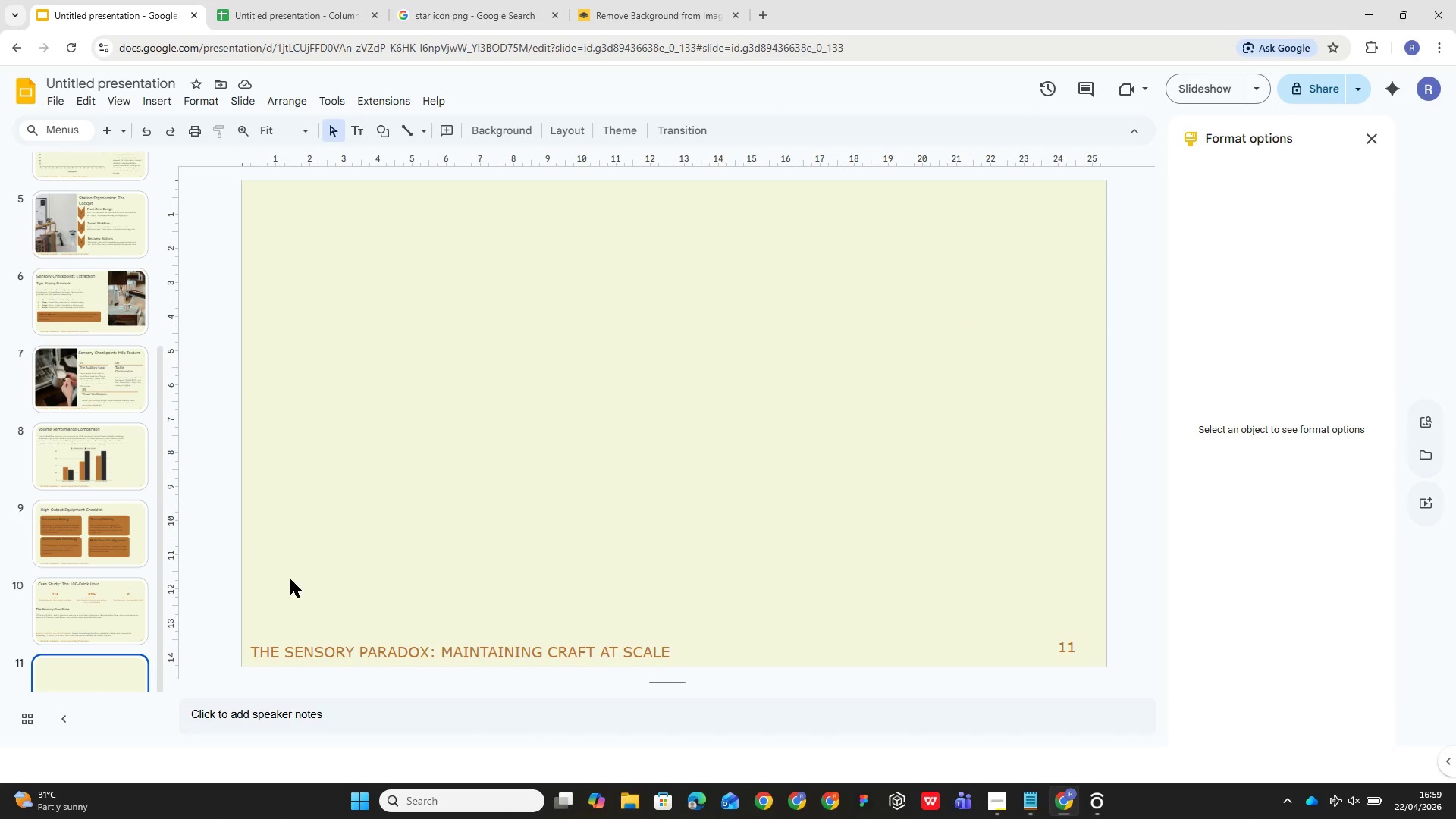 
right_click([103, 677])
 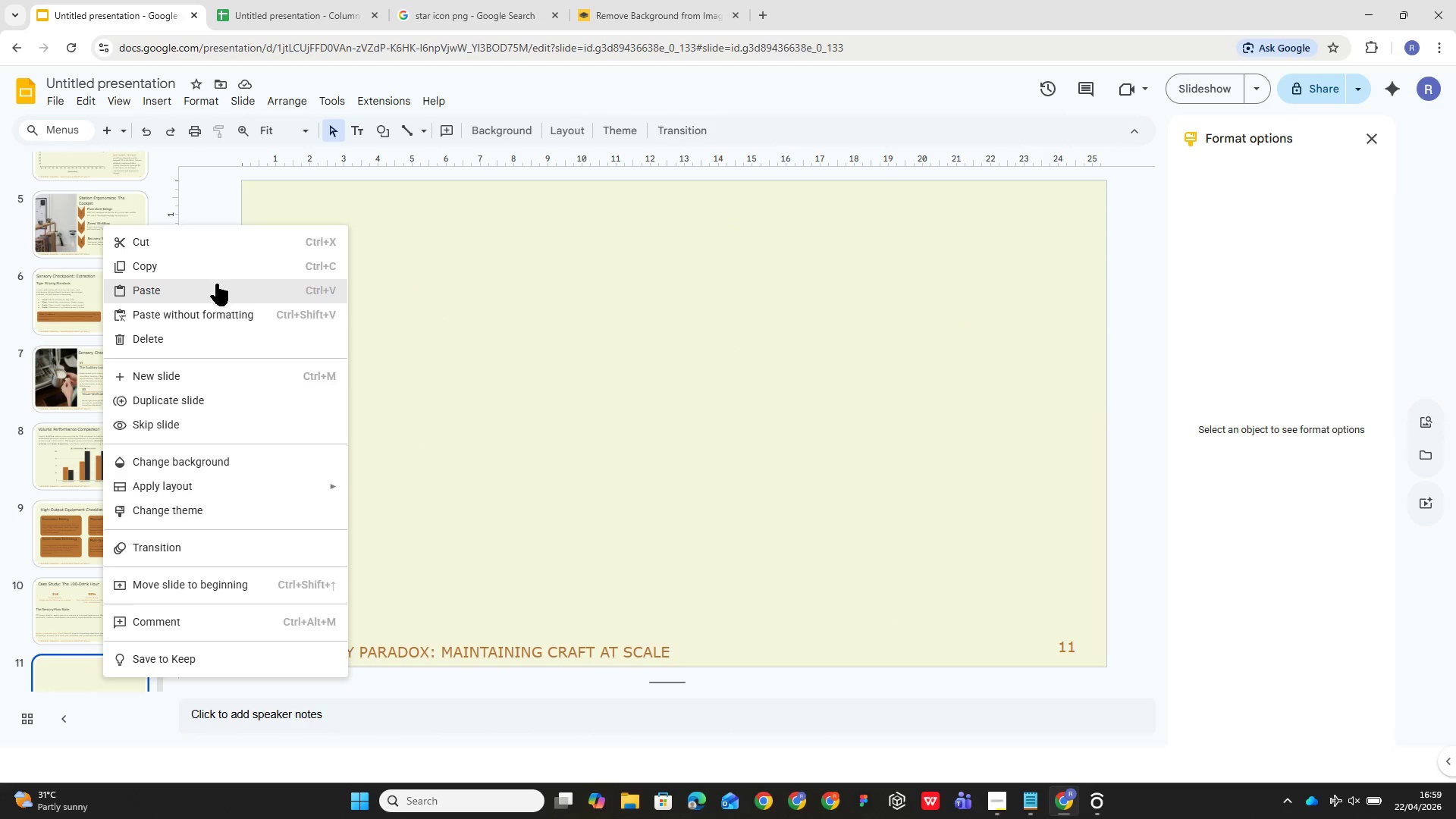 
left_click([226, 332])
 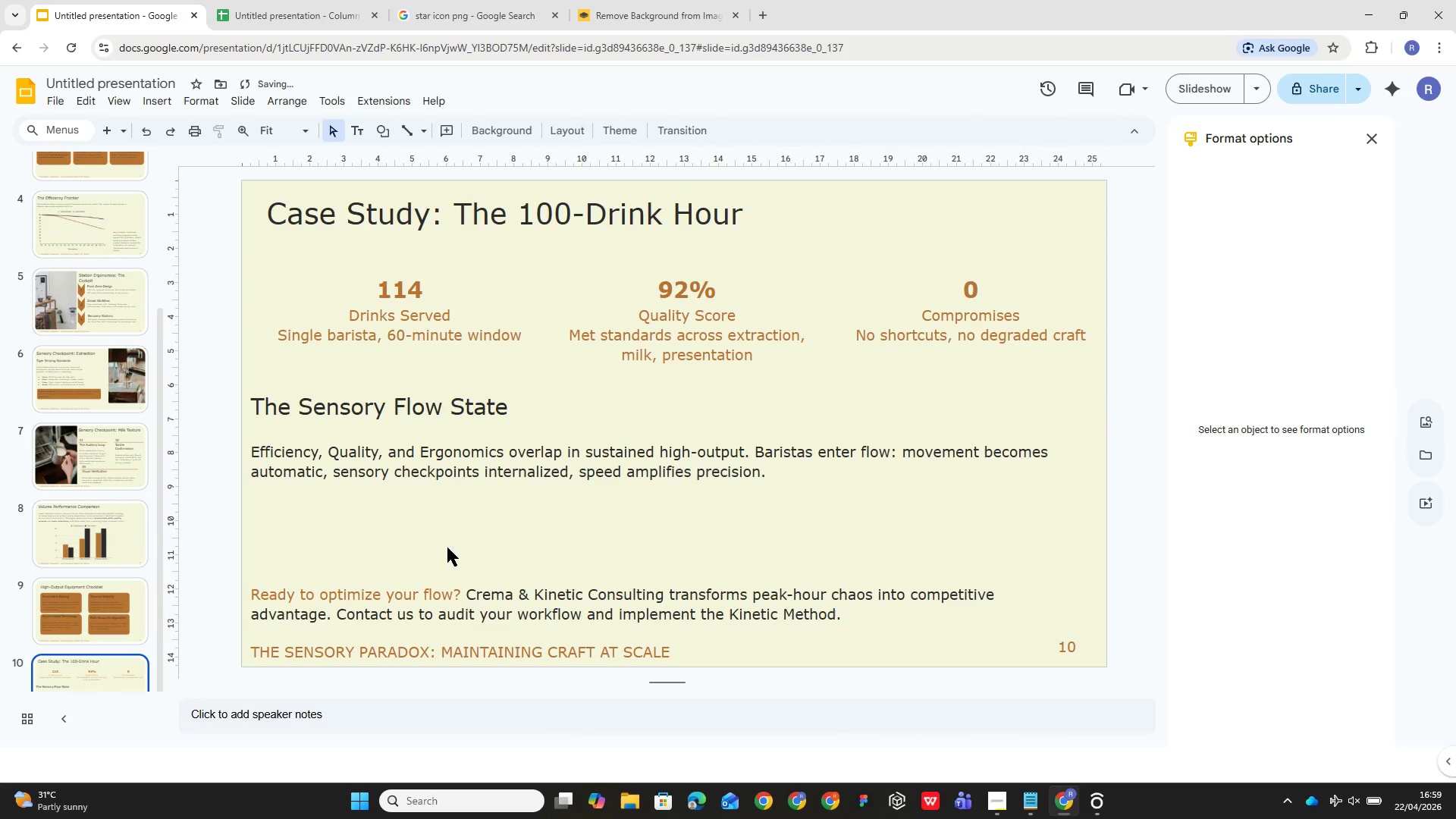 
scroll: coordinate [54, 359], scroll_direction: up, amount: 20.0
 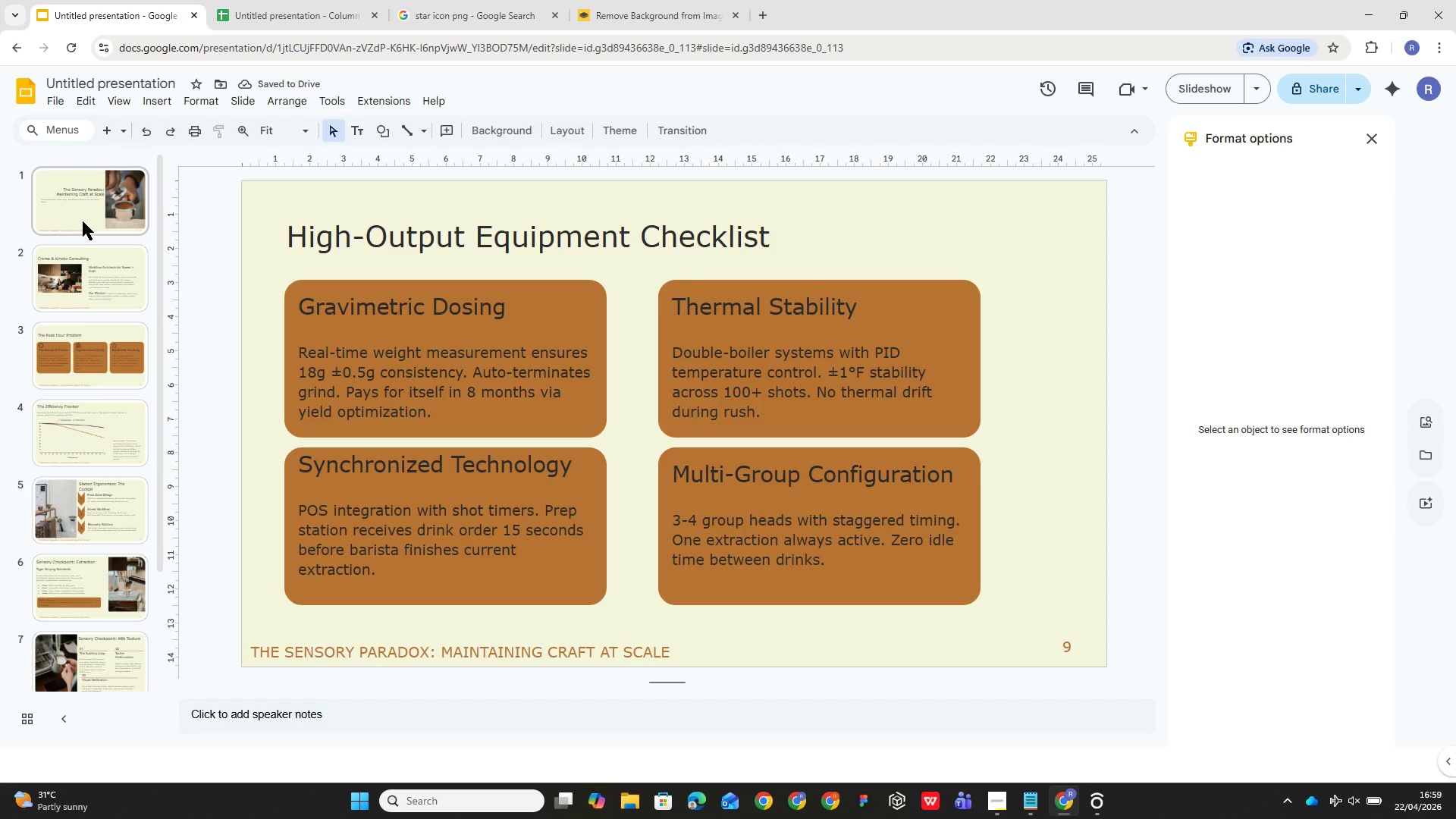 
left_click([83, 219])
 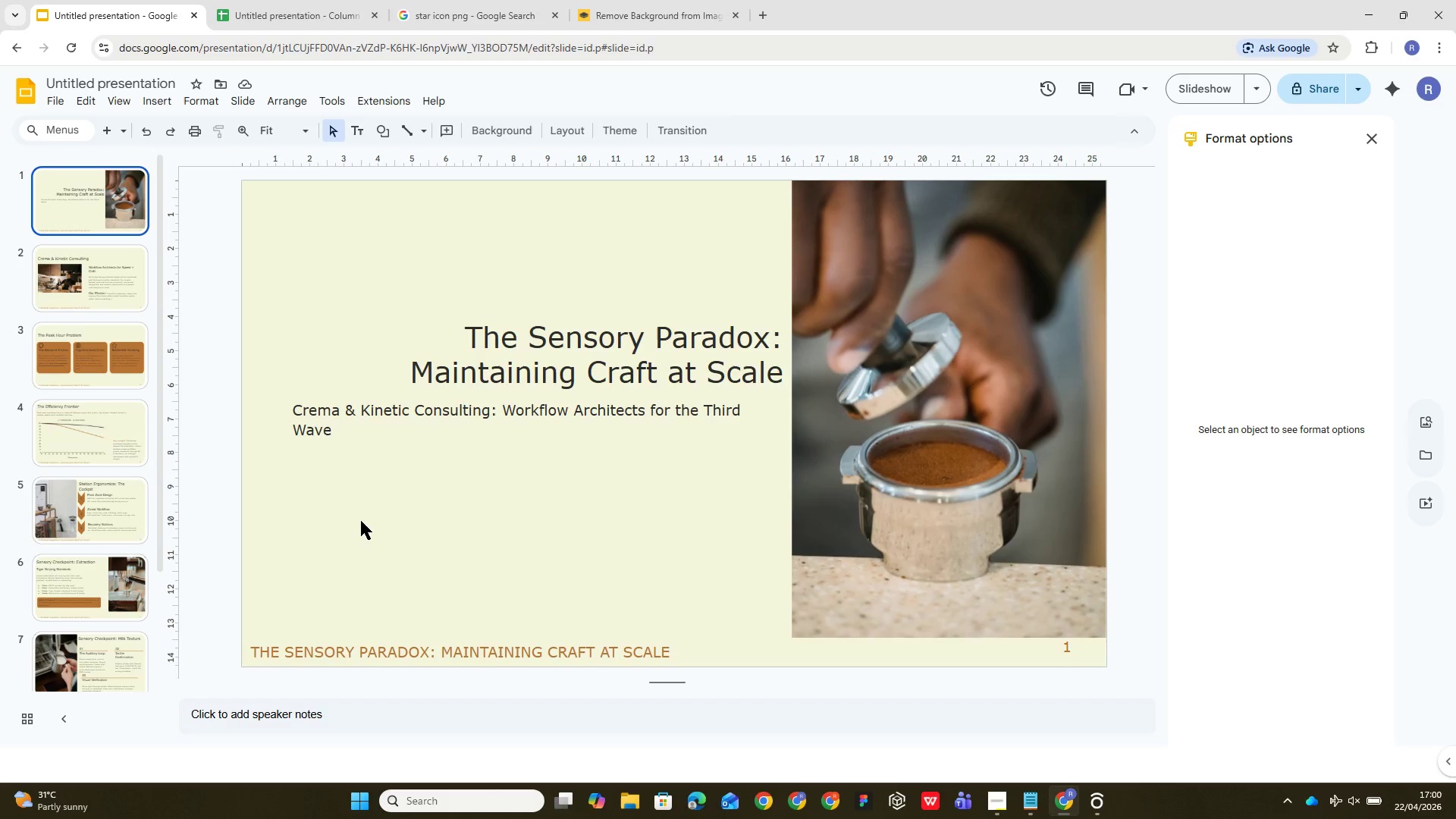 
wait(31.45)
 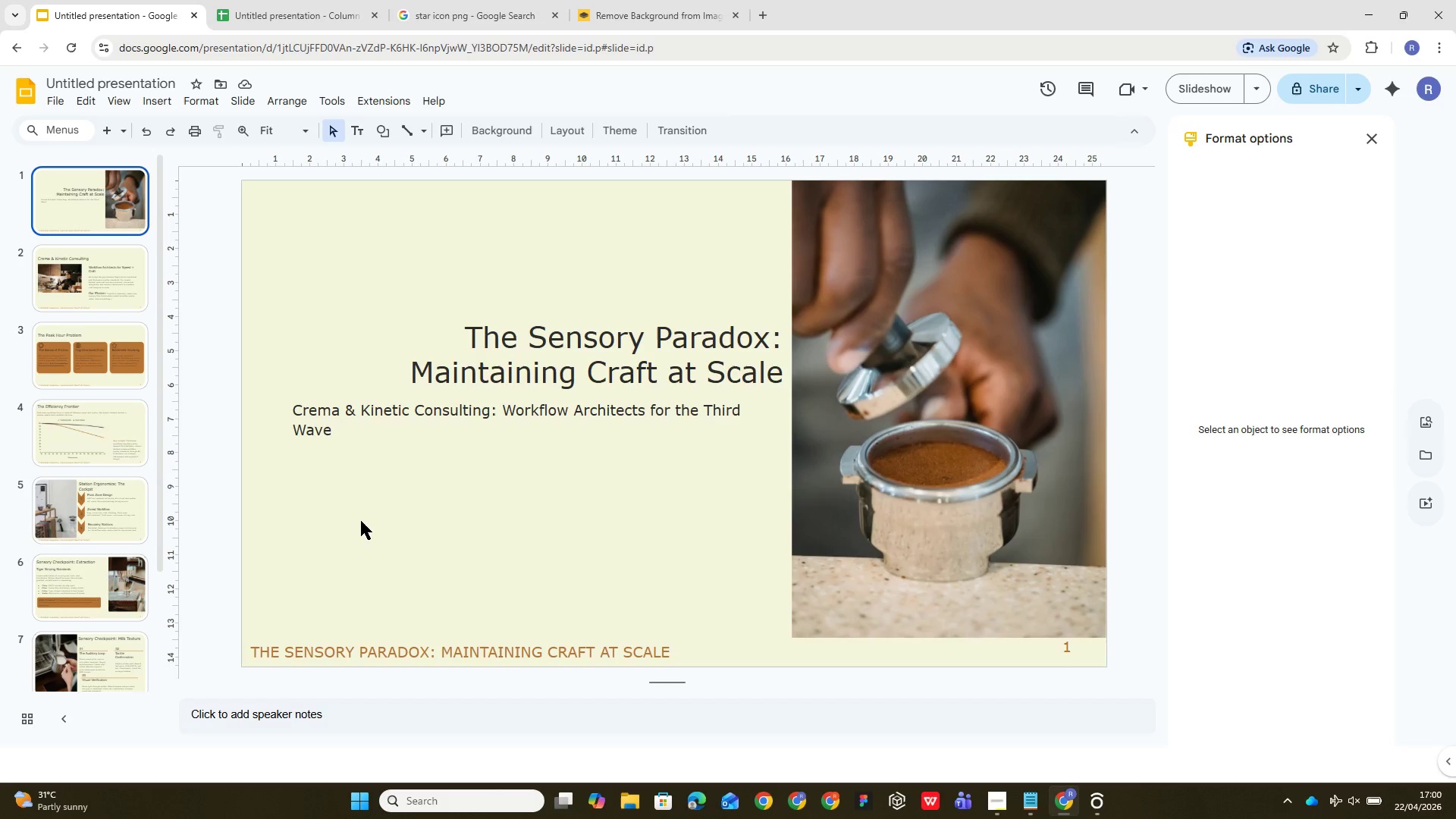 
left_click([509, 273])
 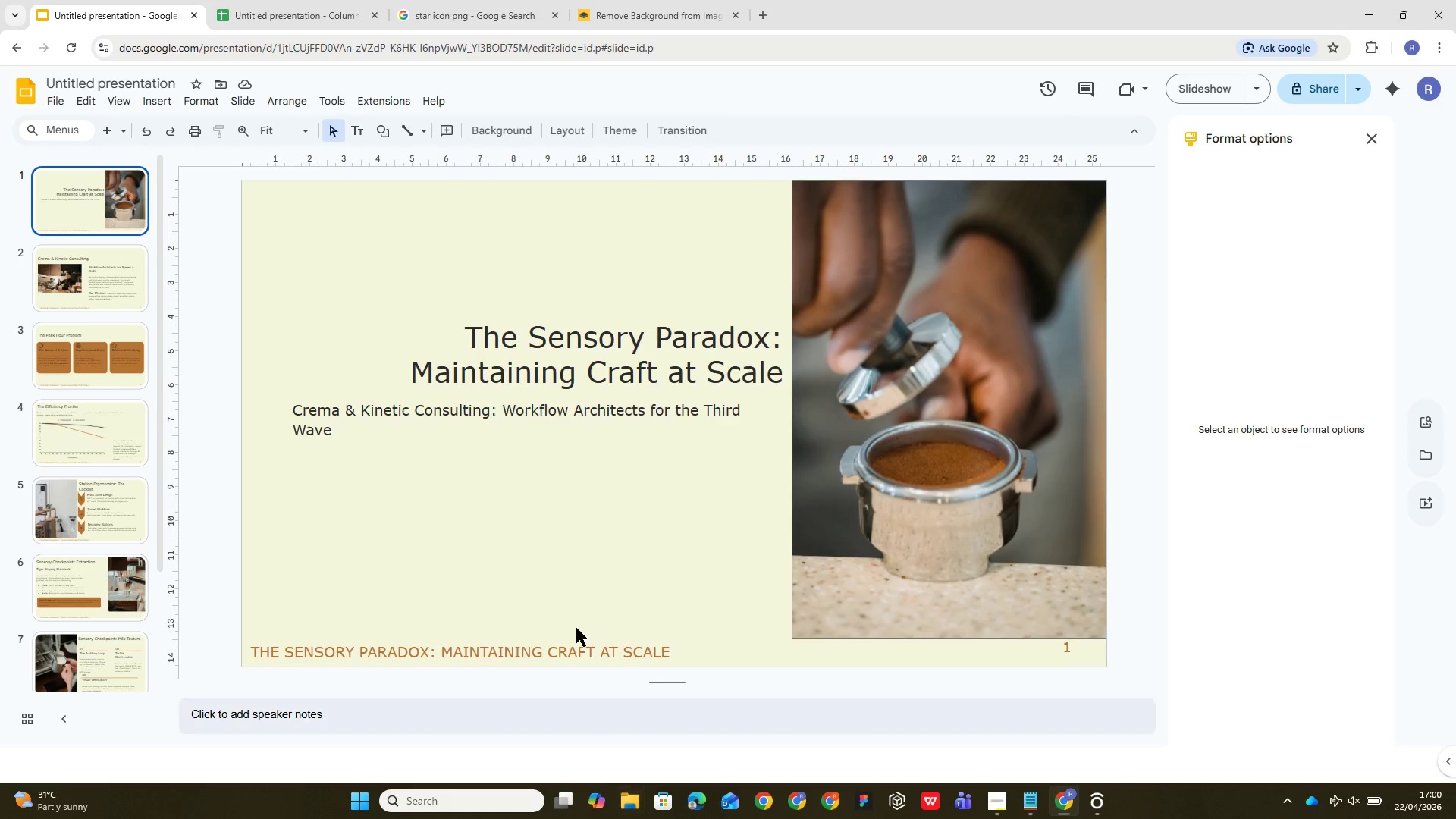 
left_click([104, 293])
 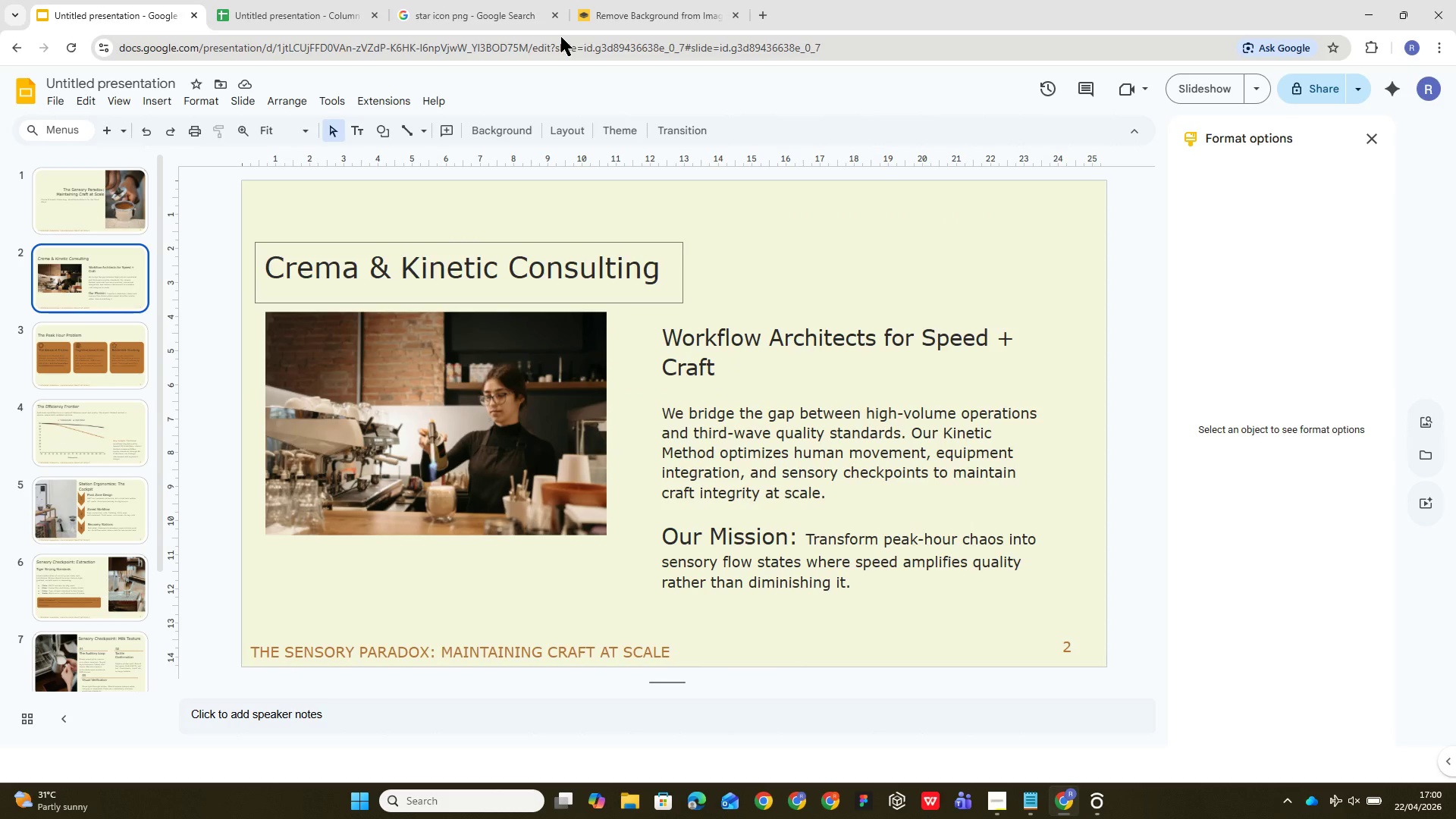 
wait(7.42)
 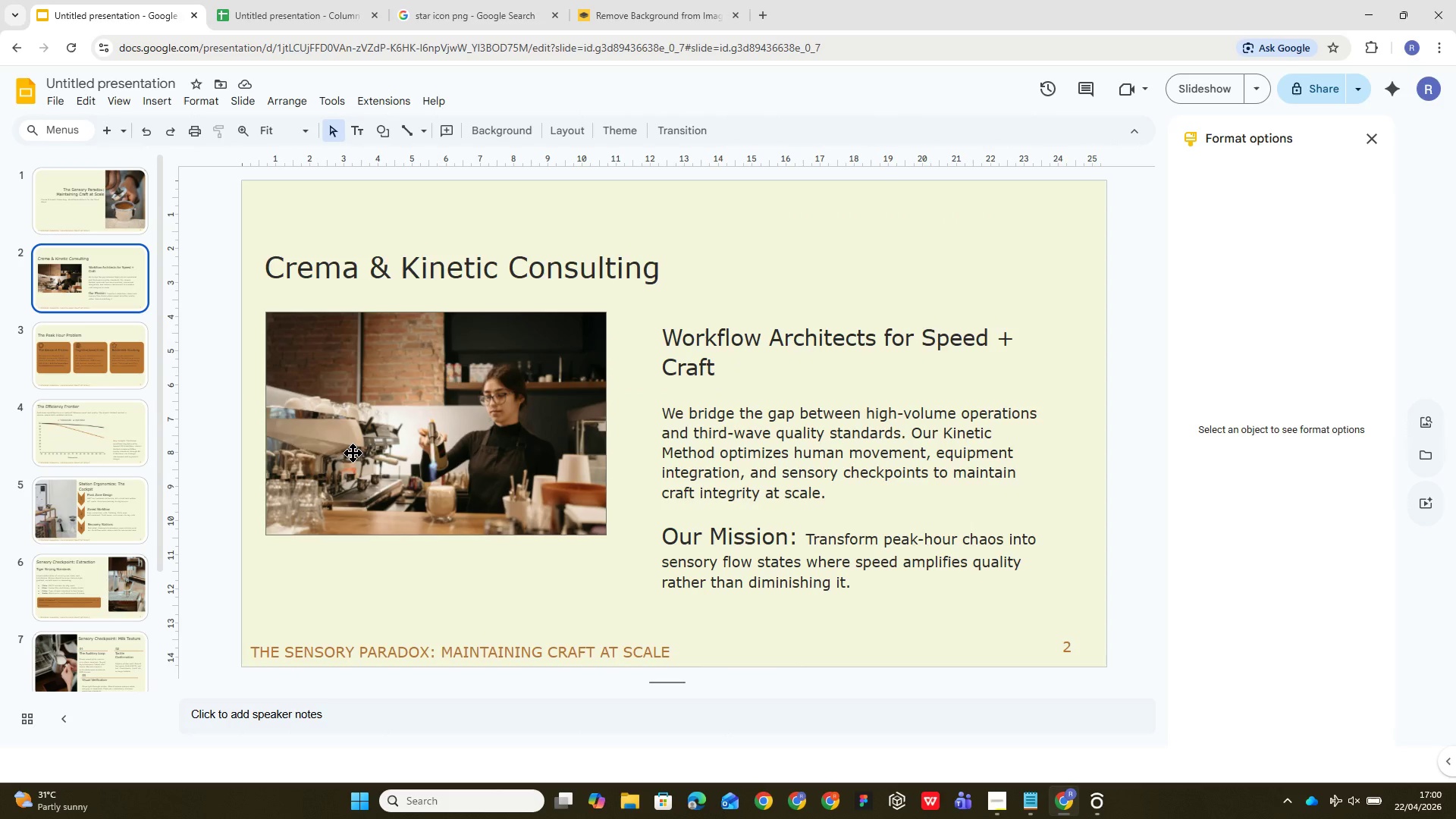 
left_click([77, 318])
 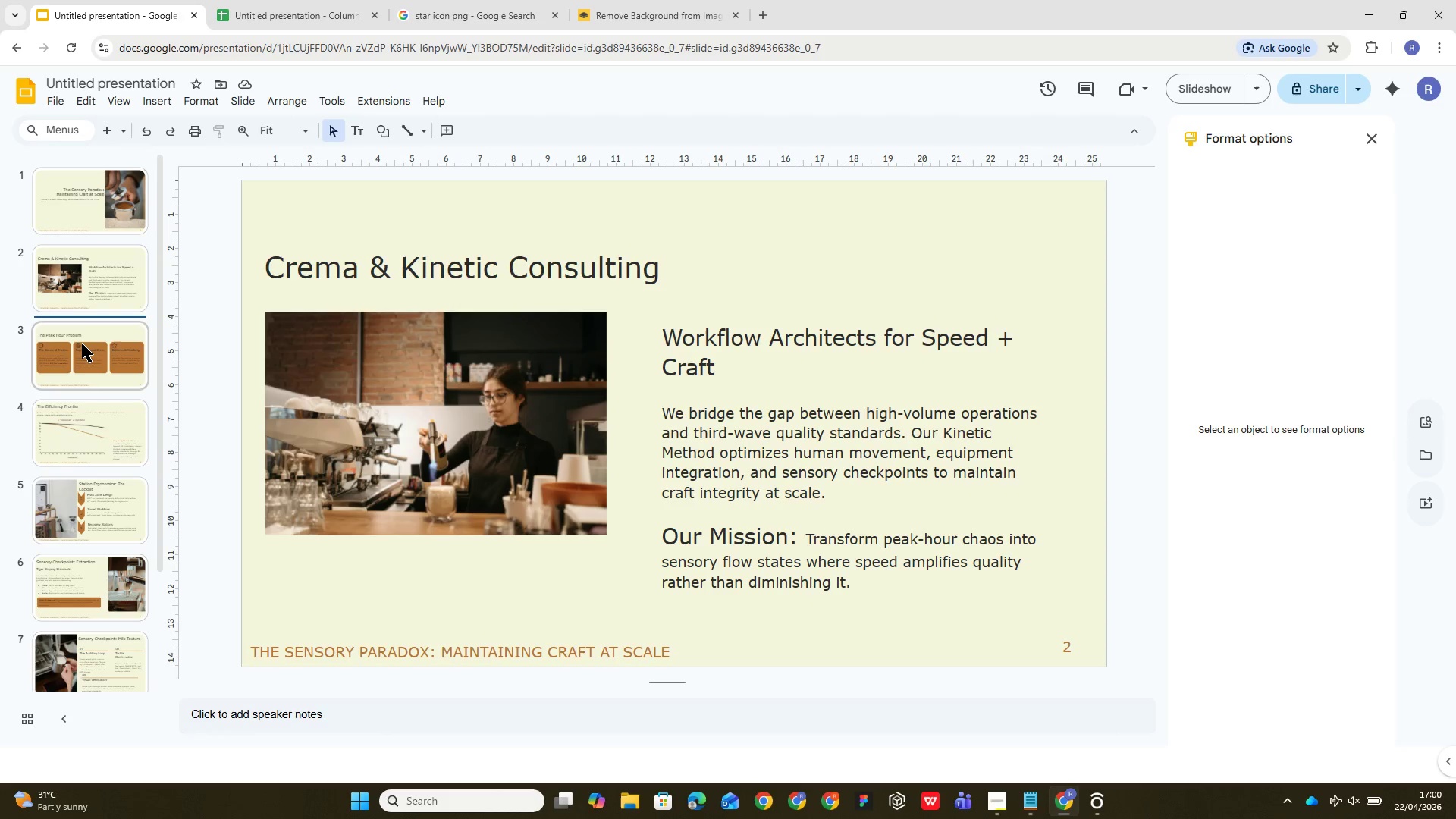 
left_click([85, 344])
 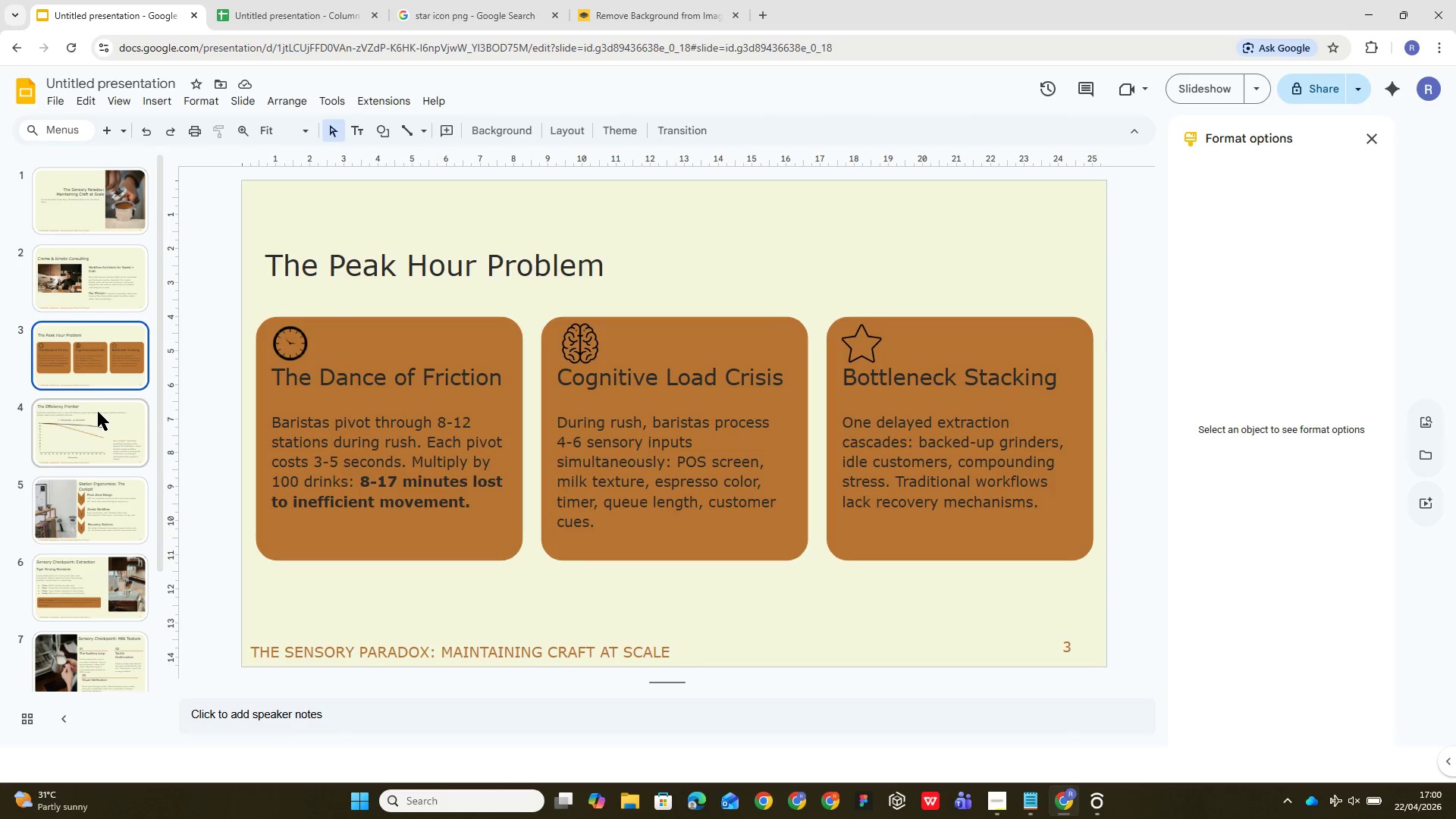 
left_click([93, 424])
 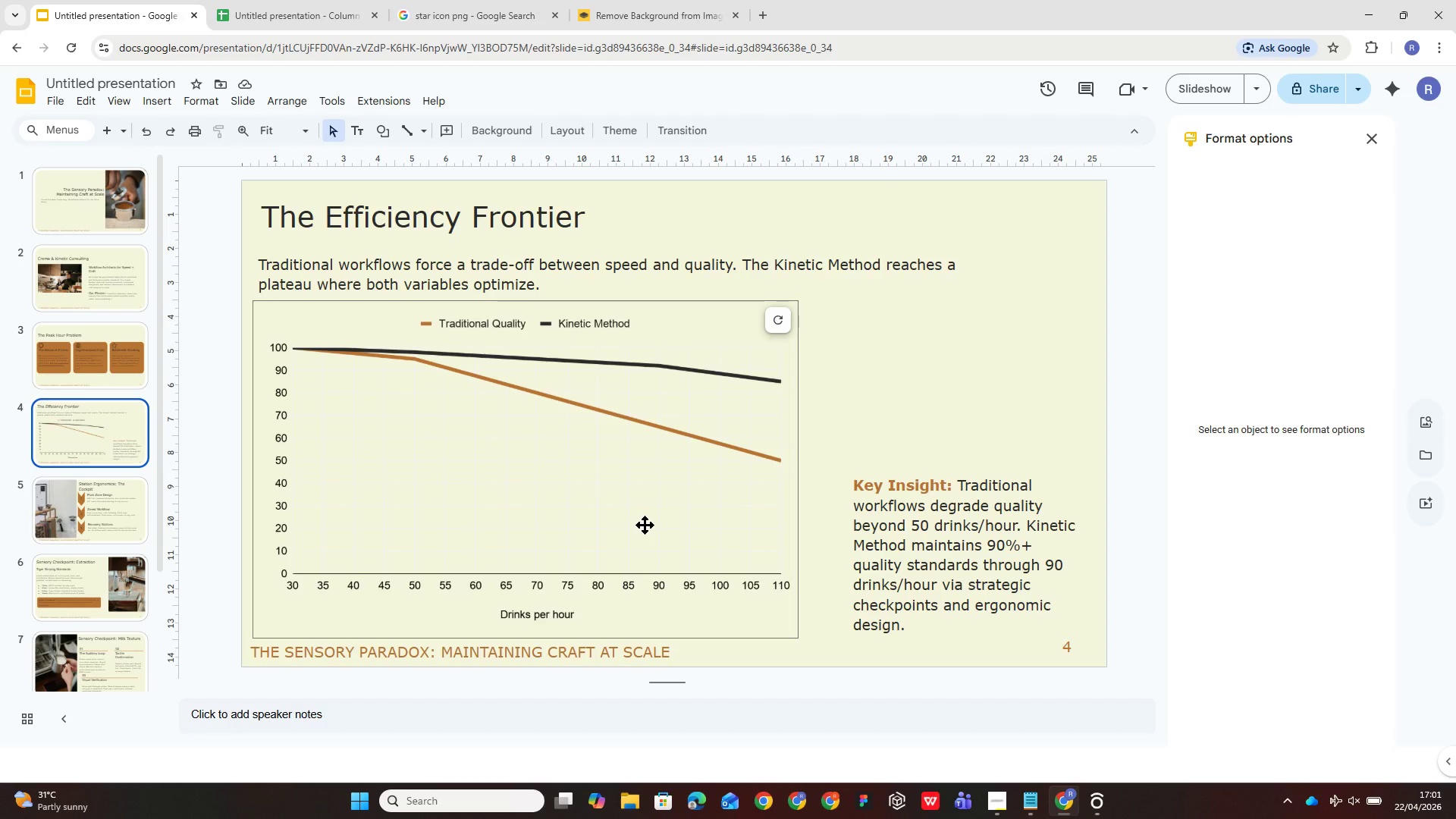 
wait(32.86)
 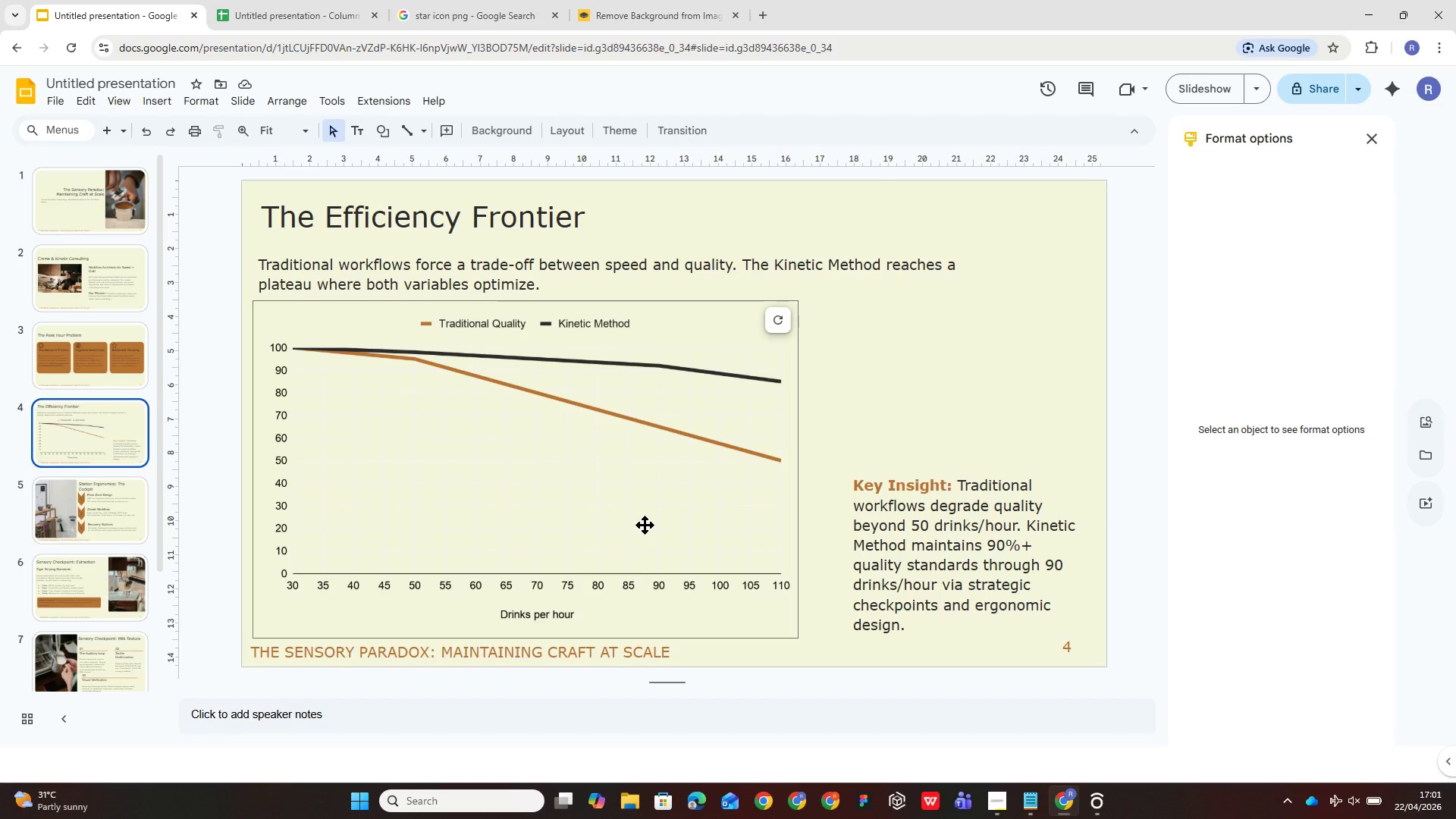 
left_click([1021, 484])
 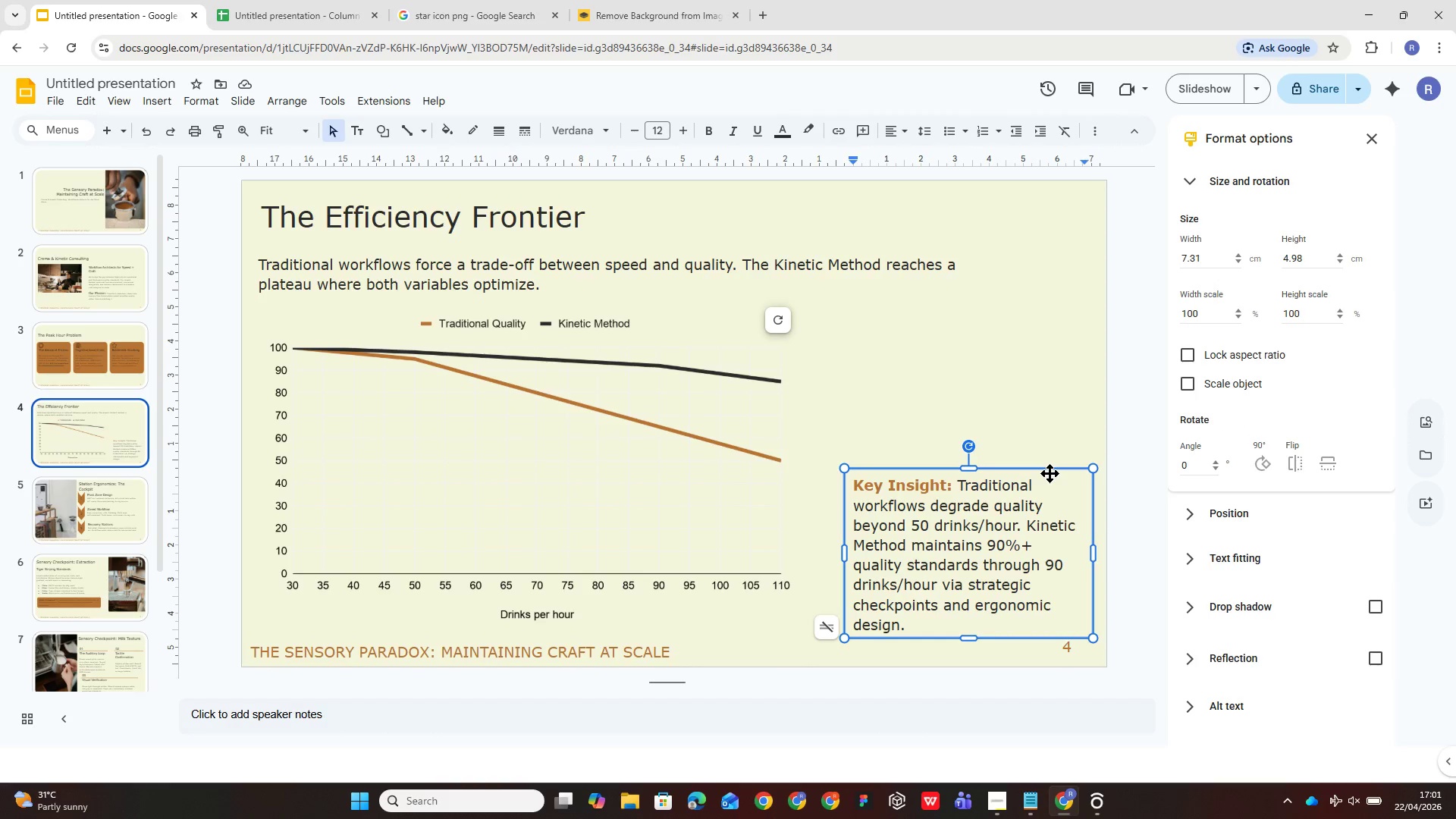 
left_click_drag(start_coordinate=[1050, 472], to_coordinate=[1066, 341])
 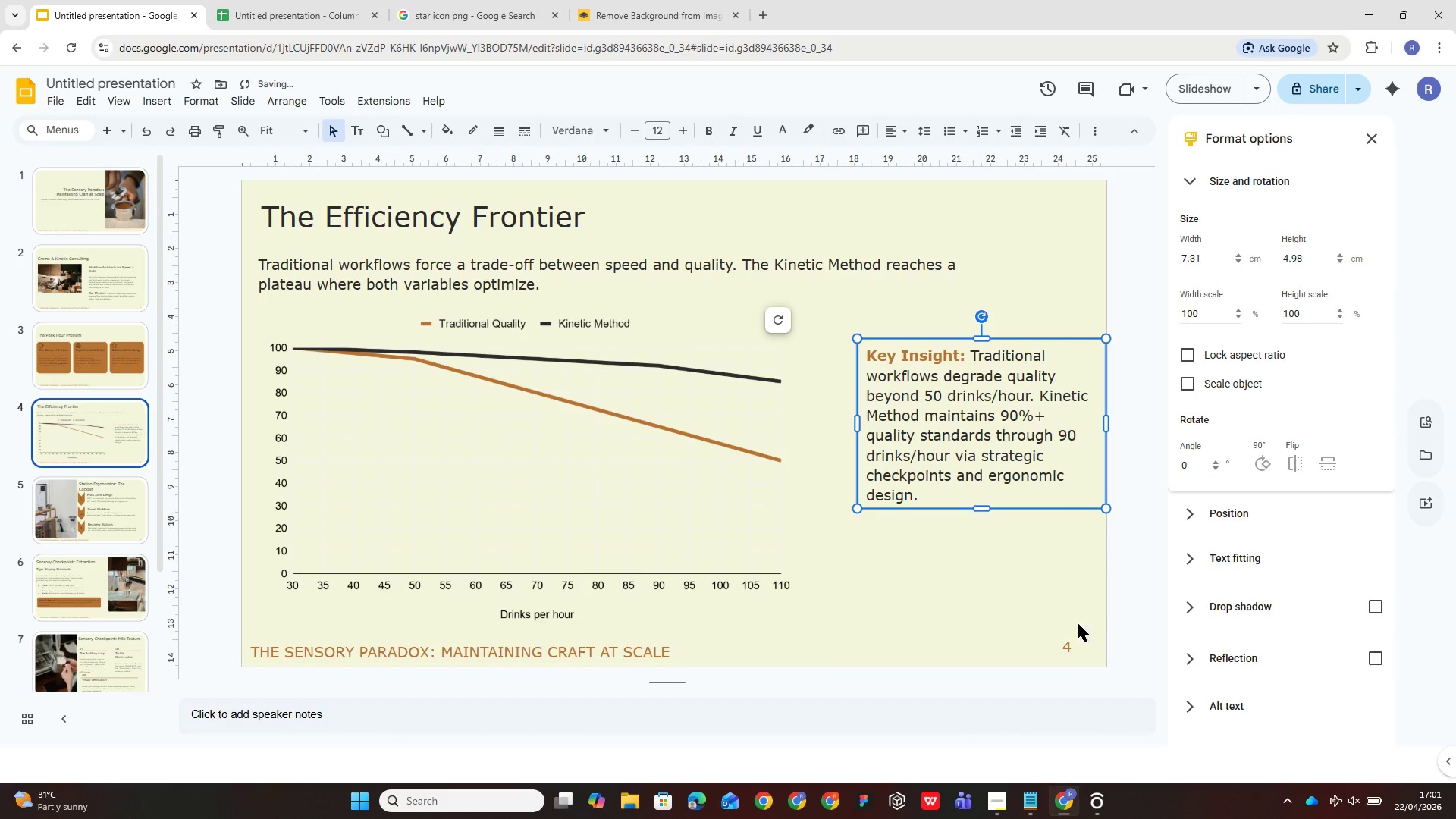 
left_click([1033, 617])
 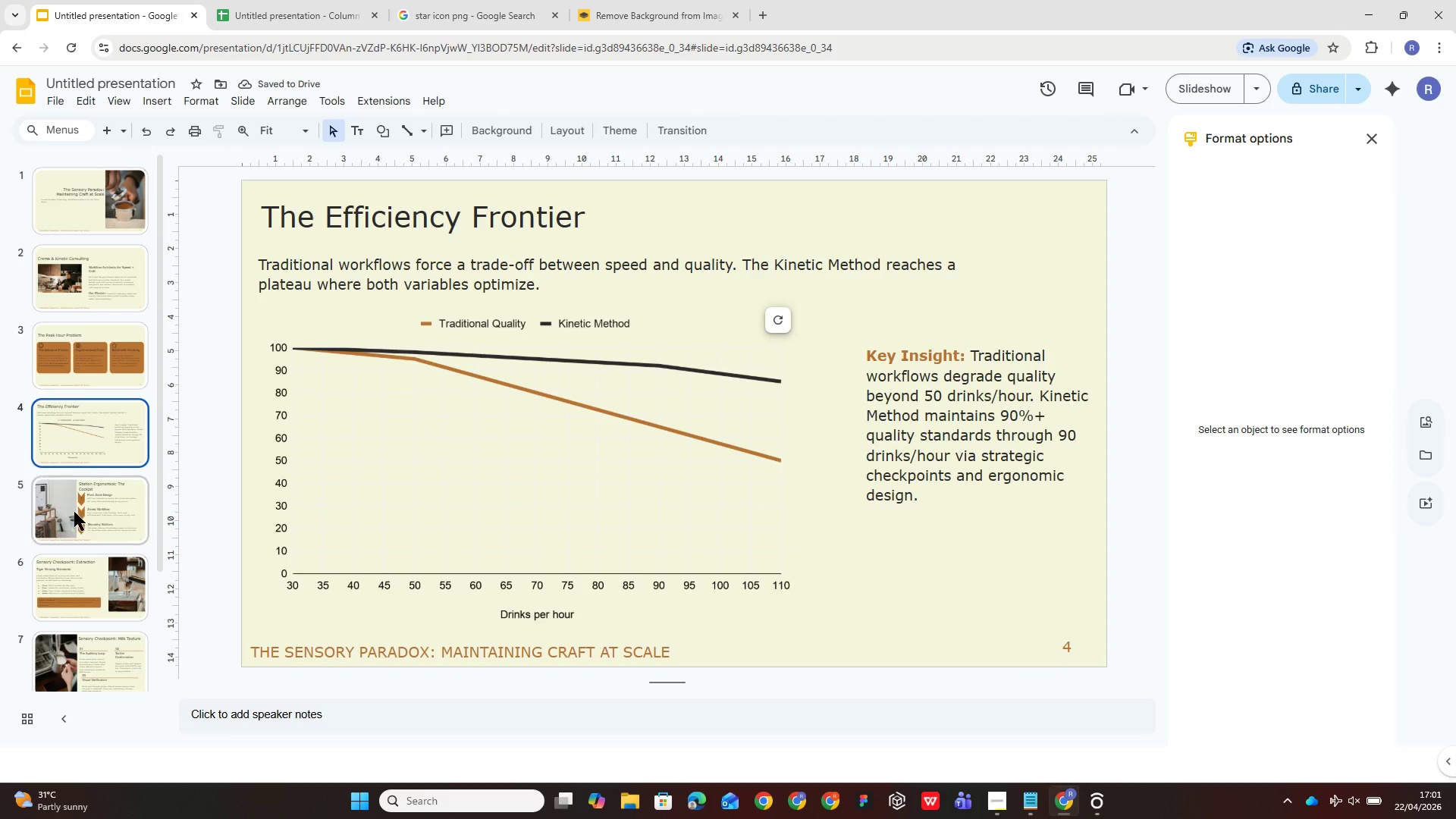 
left_click([83, 513])
 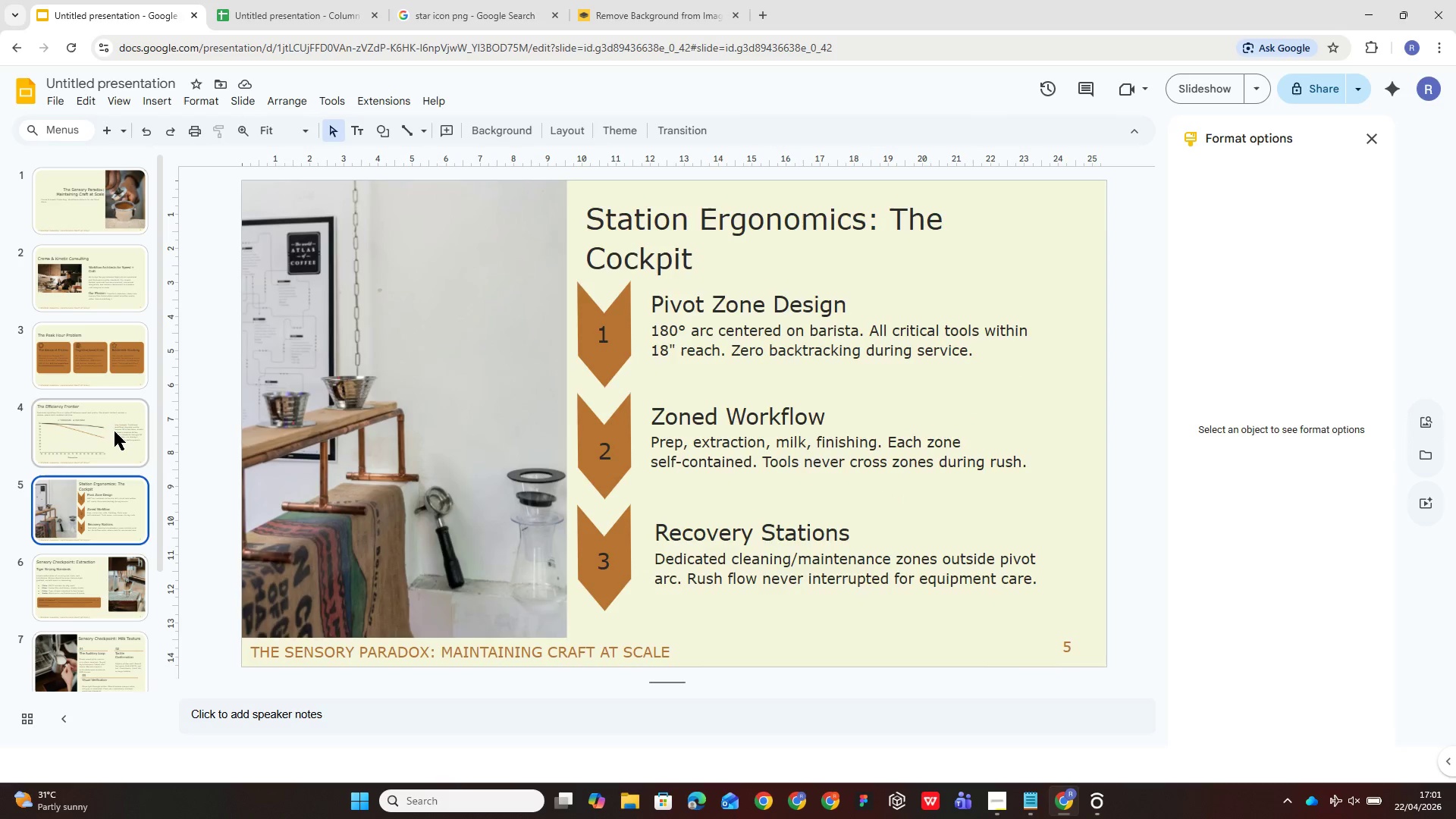 
left_click([115, 431])
 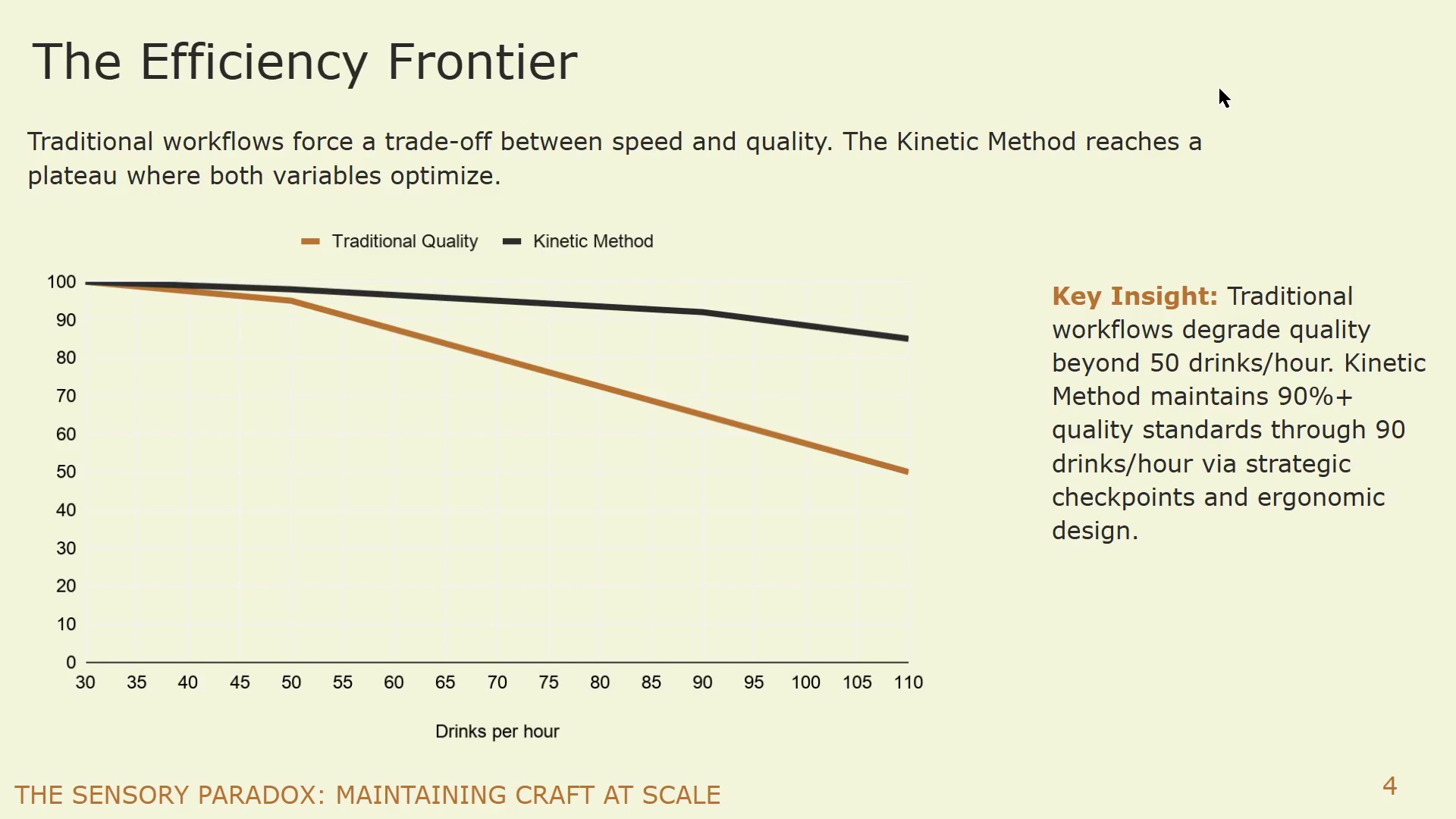 
wait(13.88)
 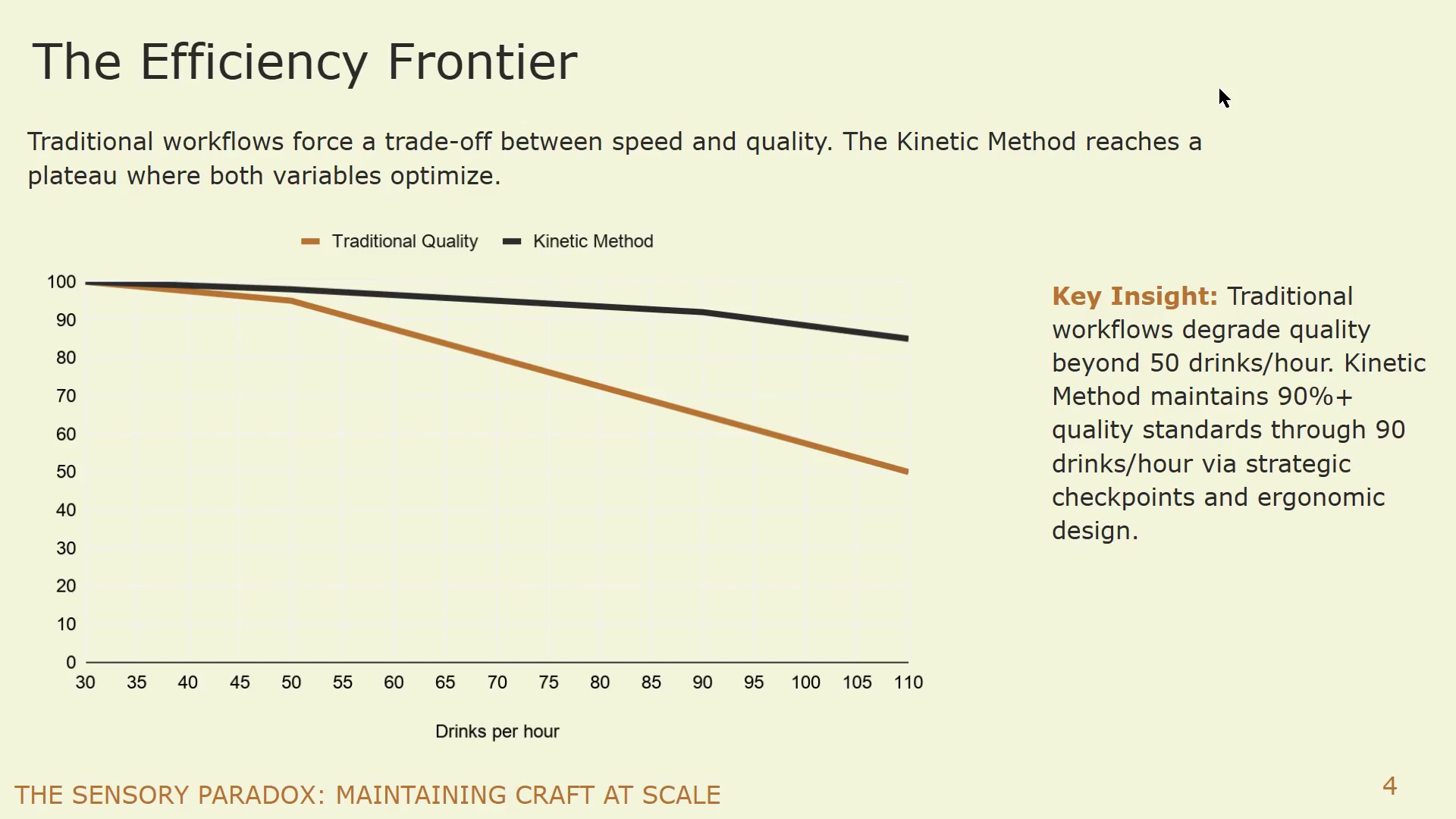 
key(Escape)
 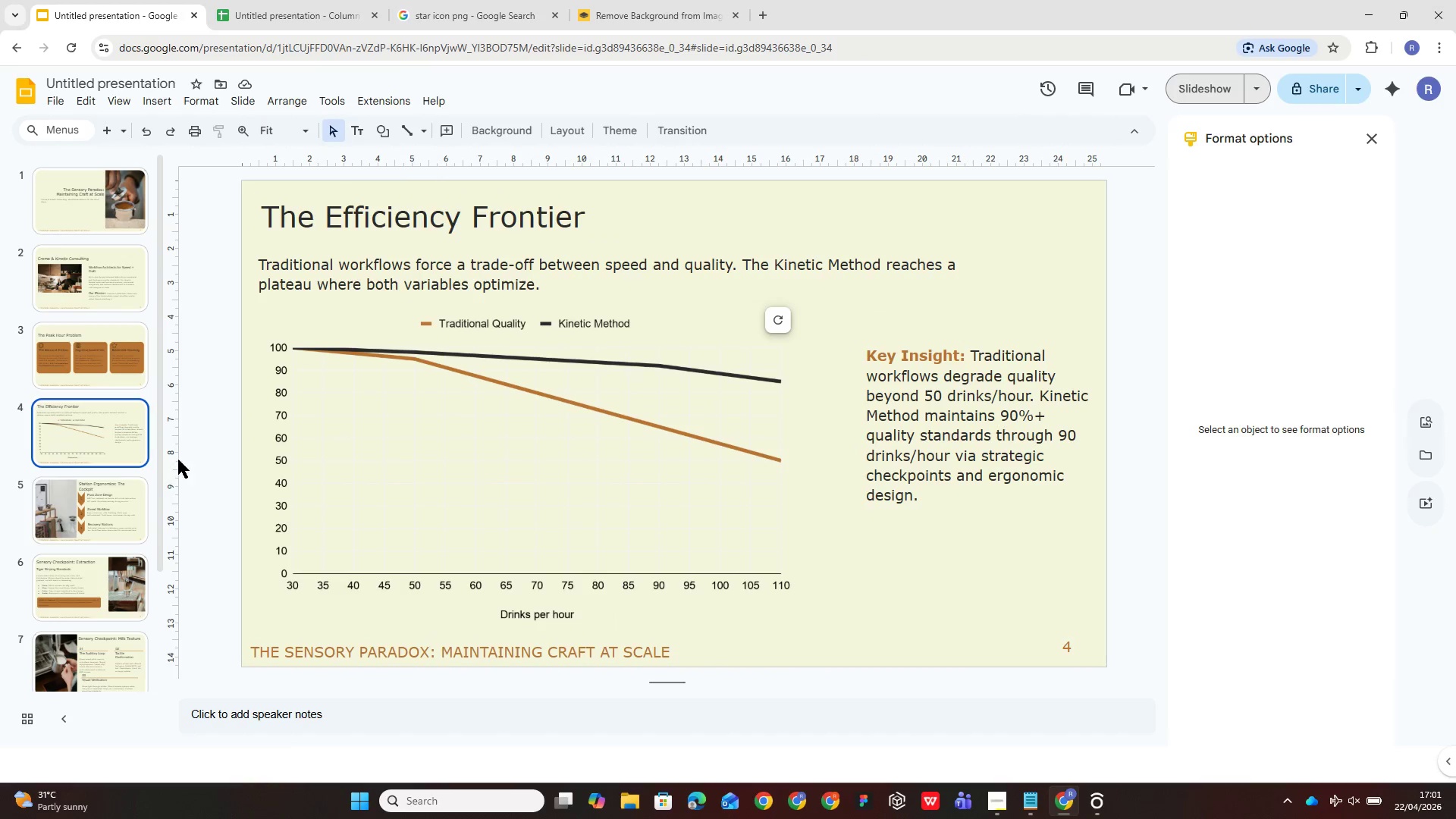 
left_click([110, 500])
 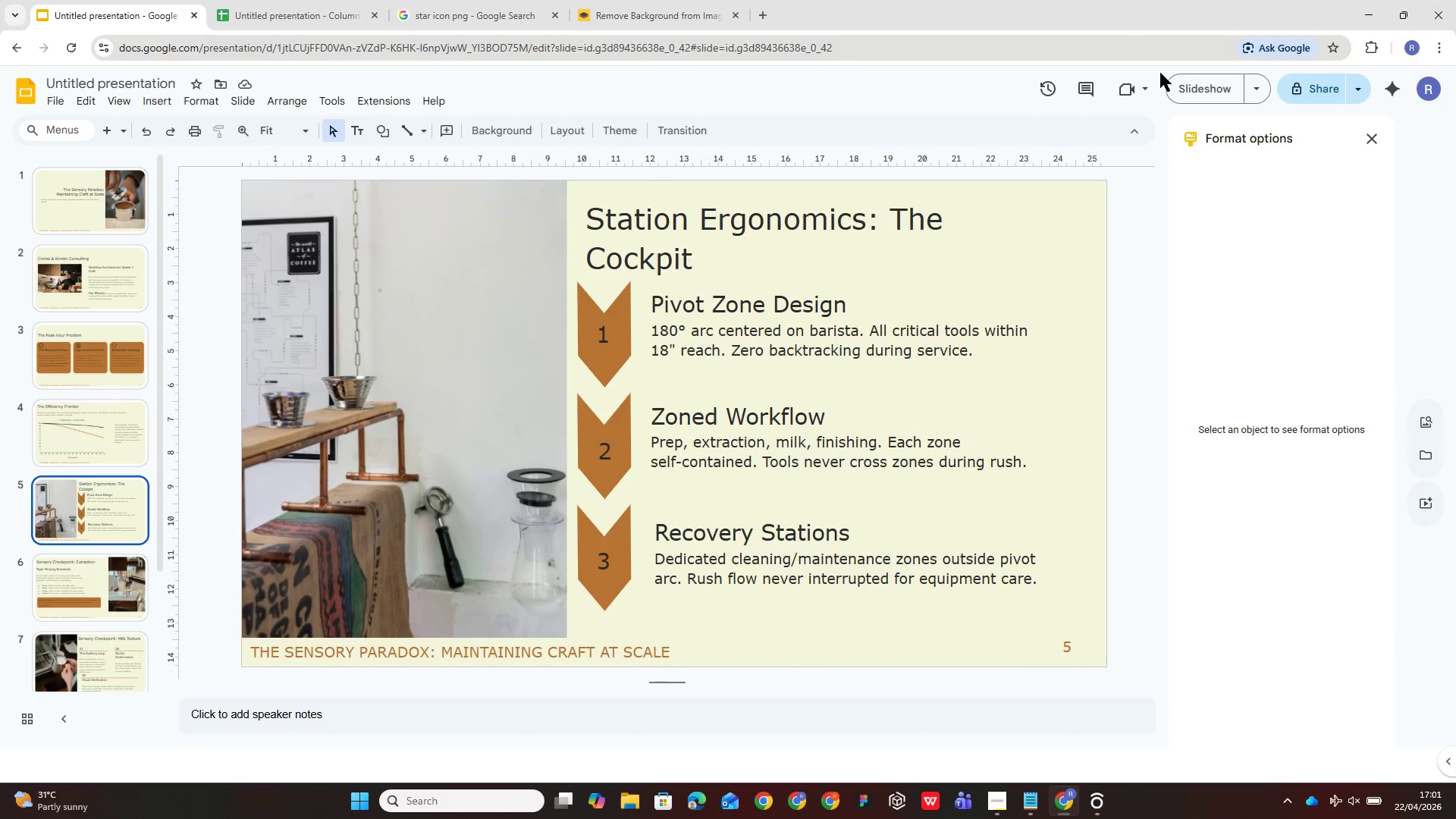 
left_click([1202, 88])
 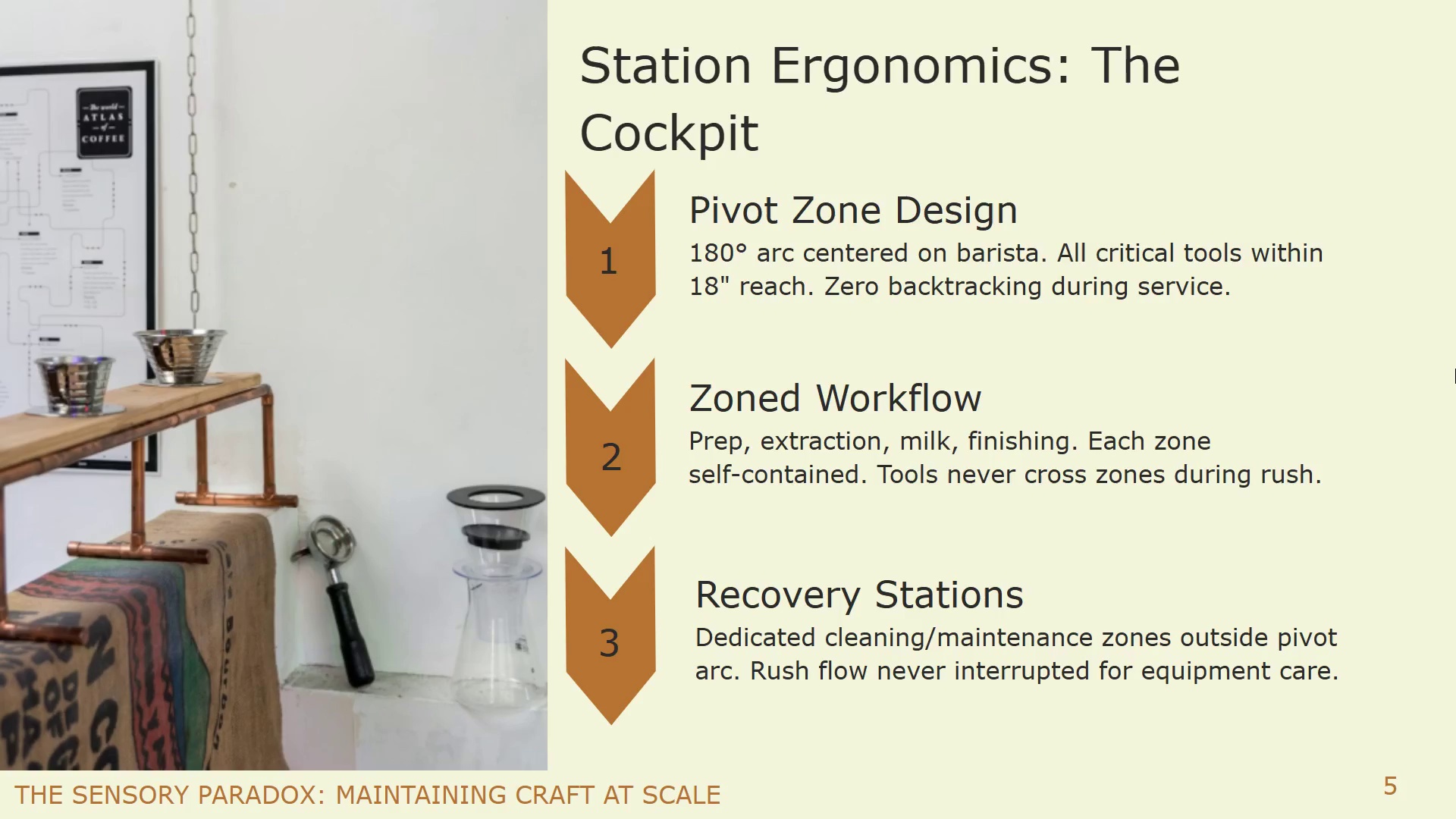 
wait(11.8)
 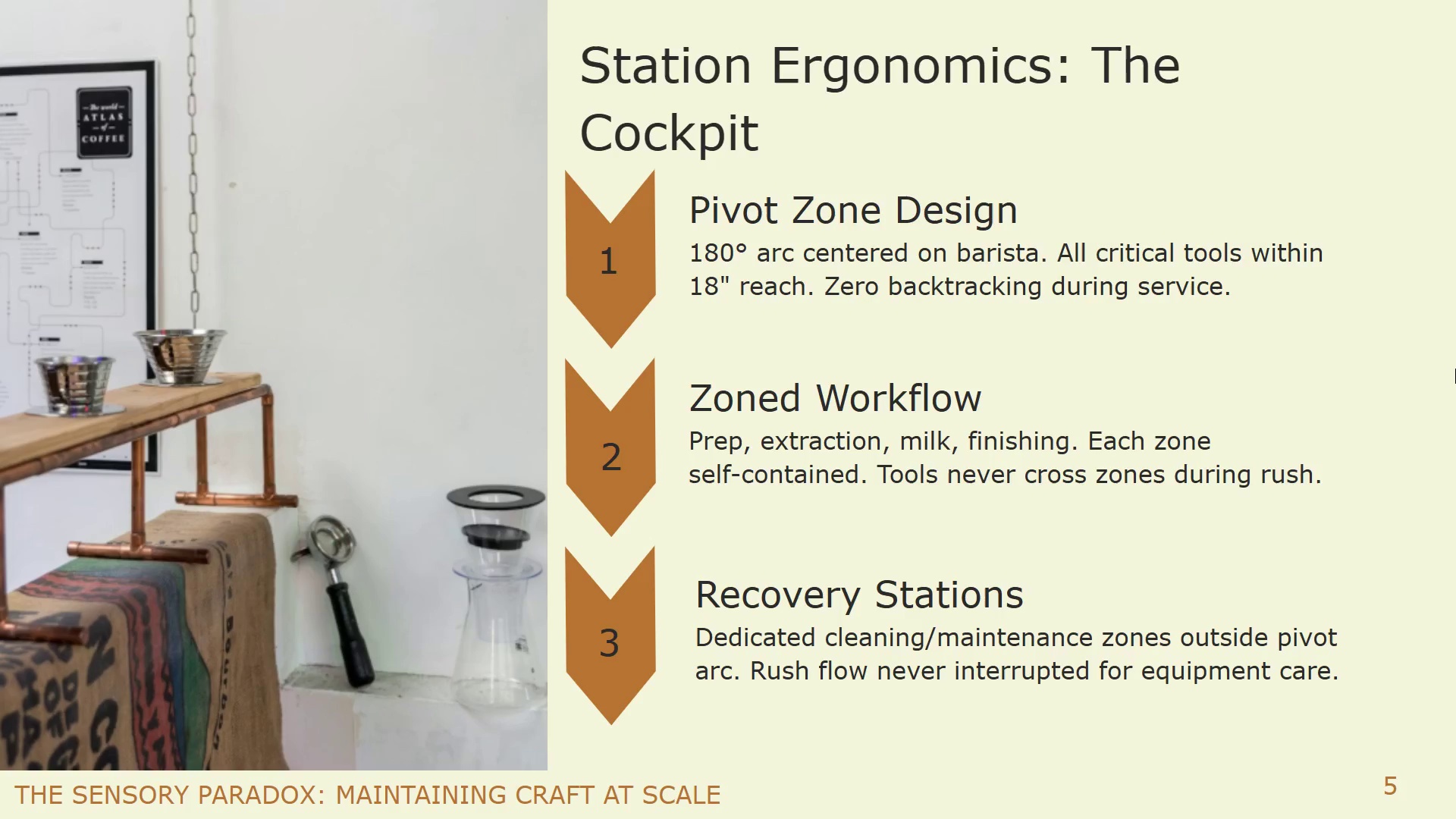 
key(Escape)
 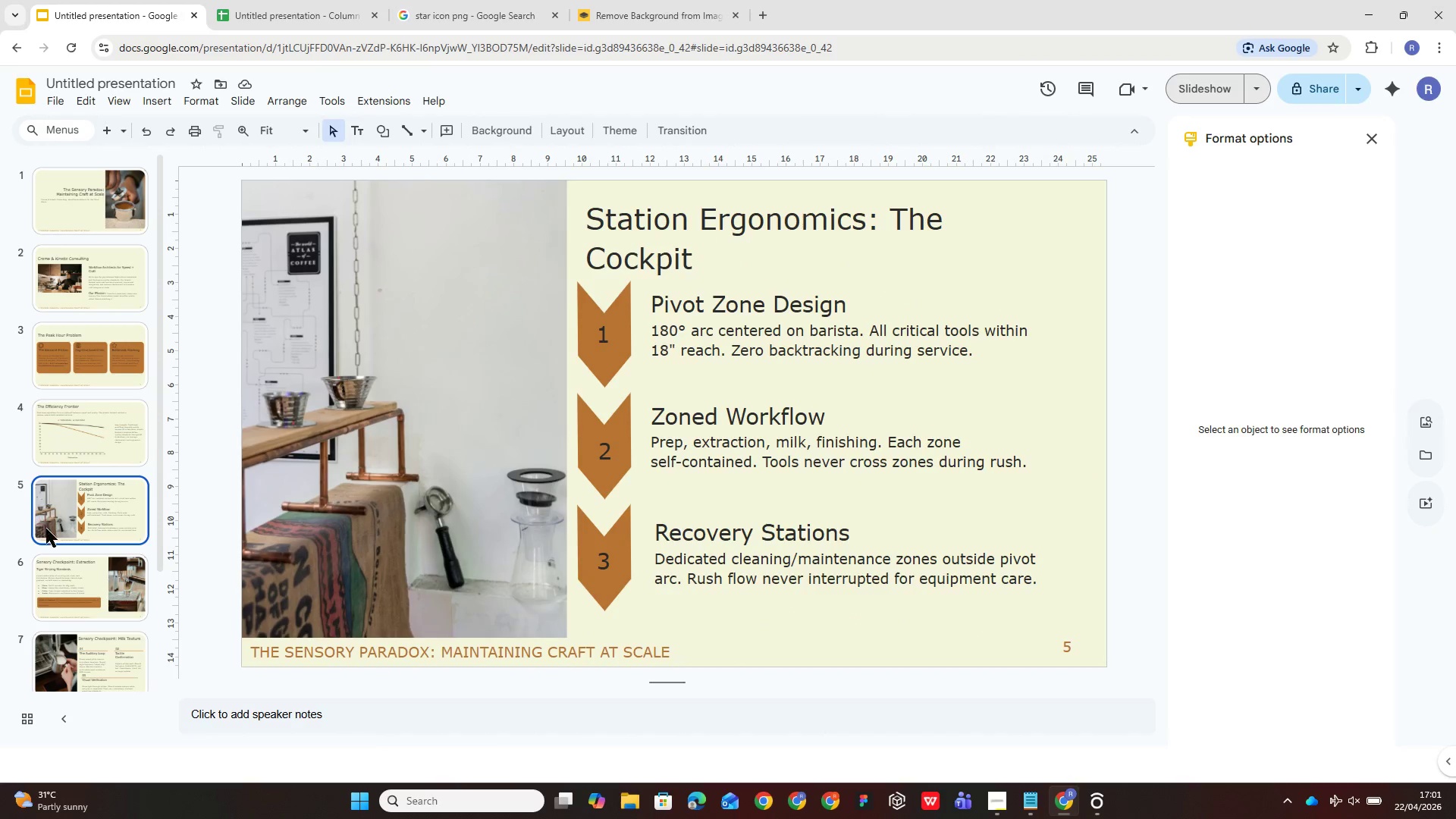 
left_click([65, 566])
 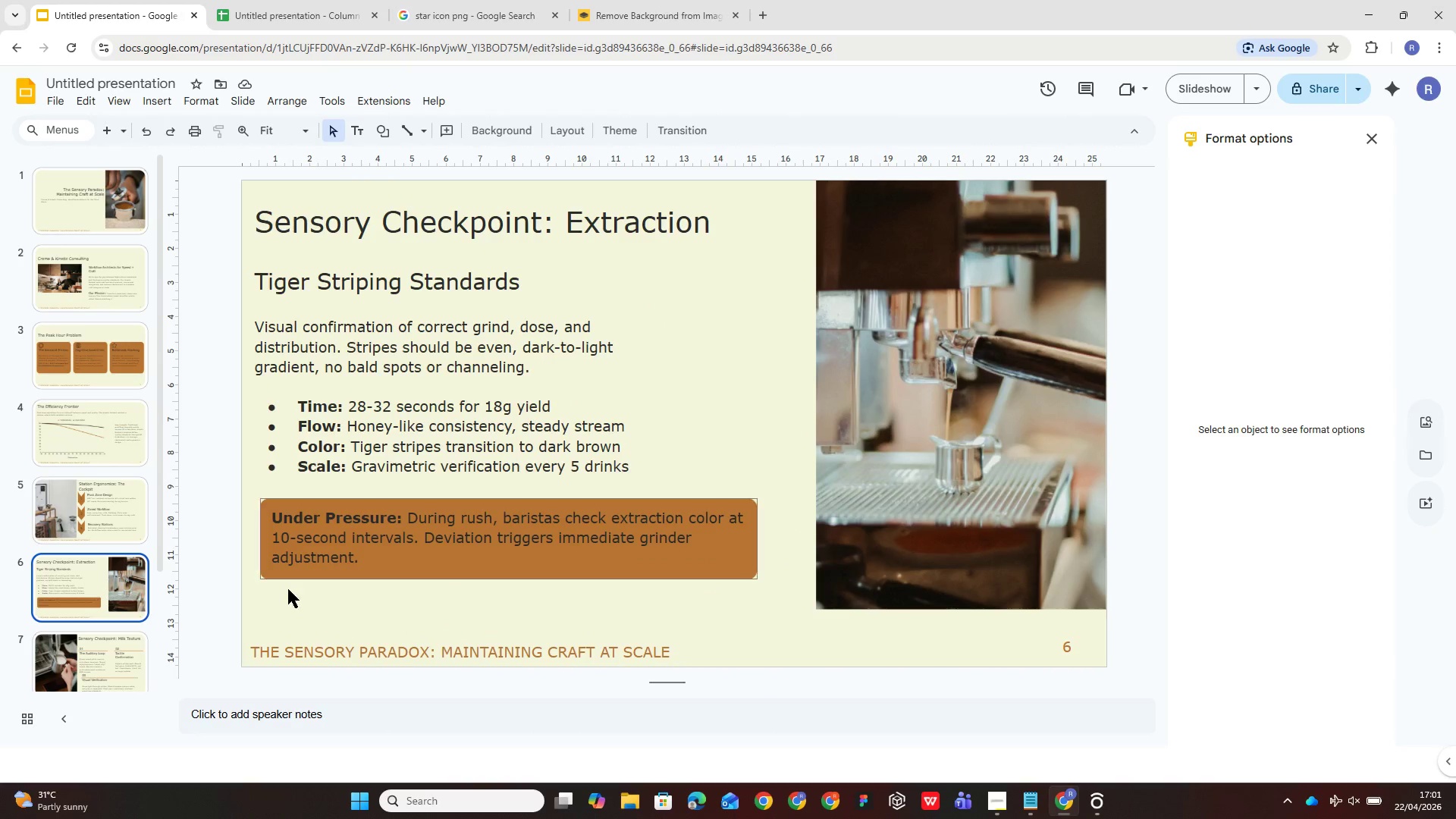 
left_click([132, 658])
 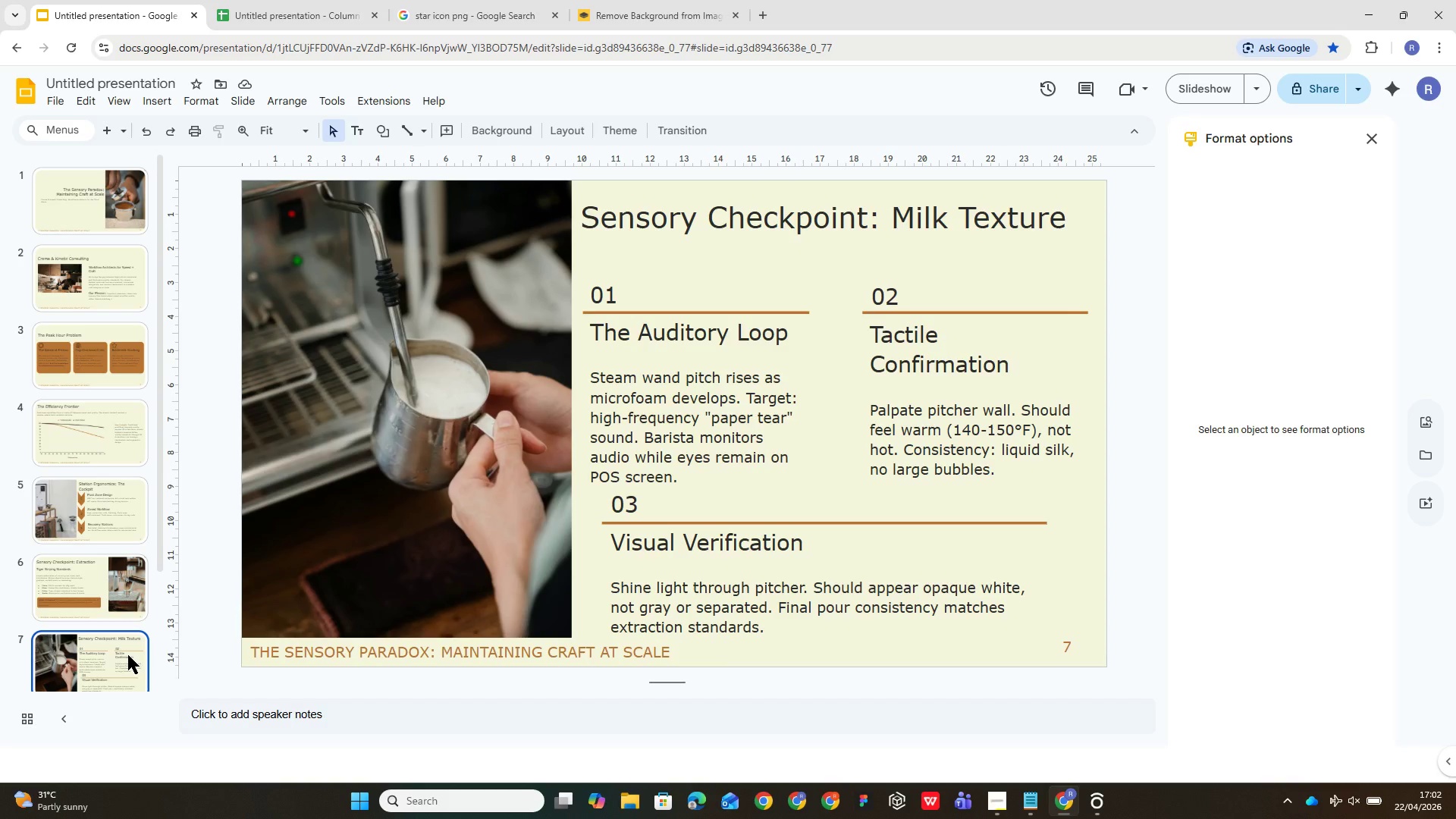 
wait(21.0)
 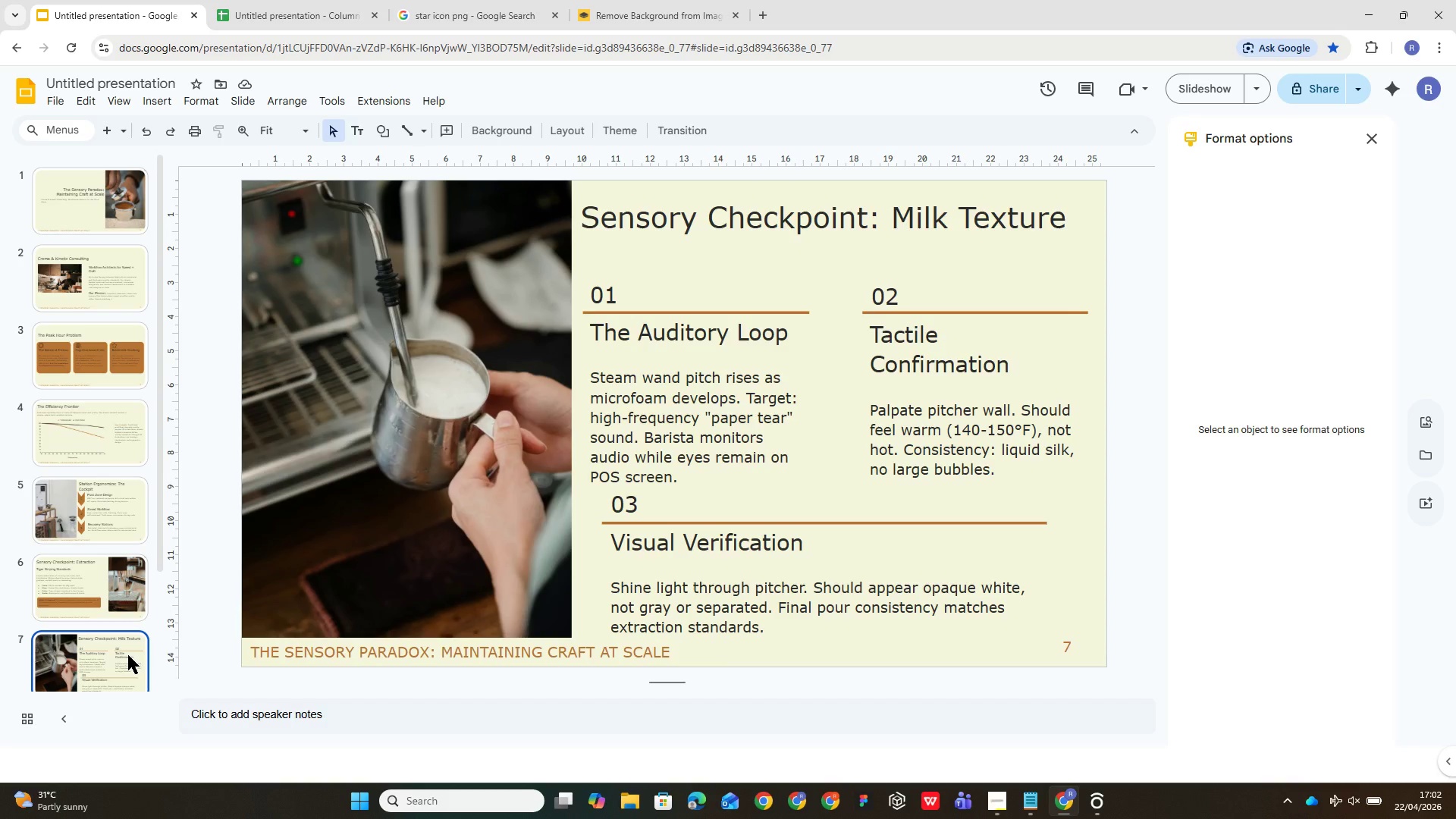 
scroll: coordinate [99, 594], scroll_direction: down, amount: 3.0
 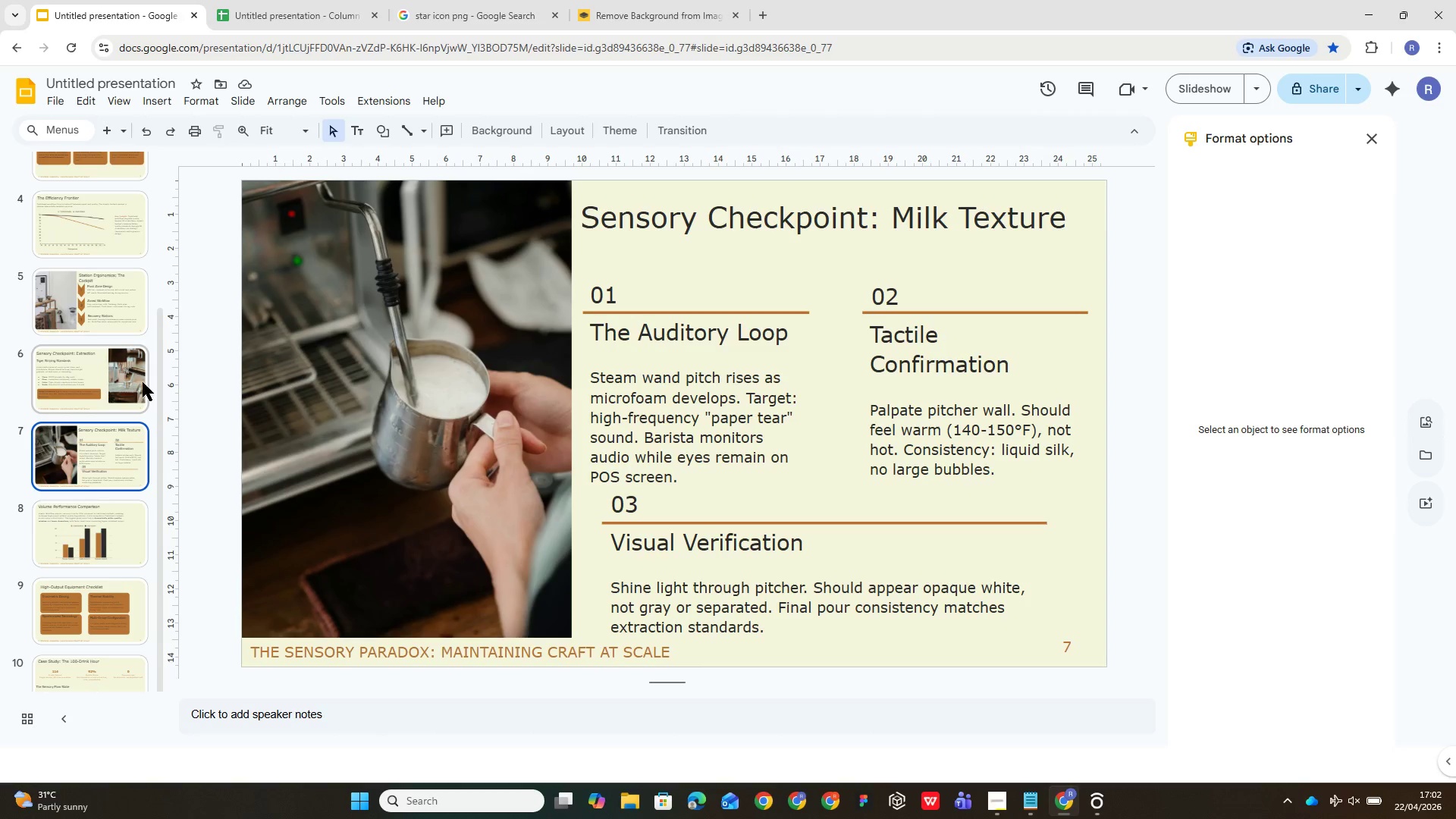 
wait(6.59)
 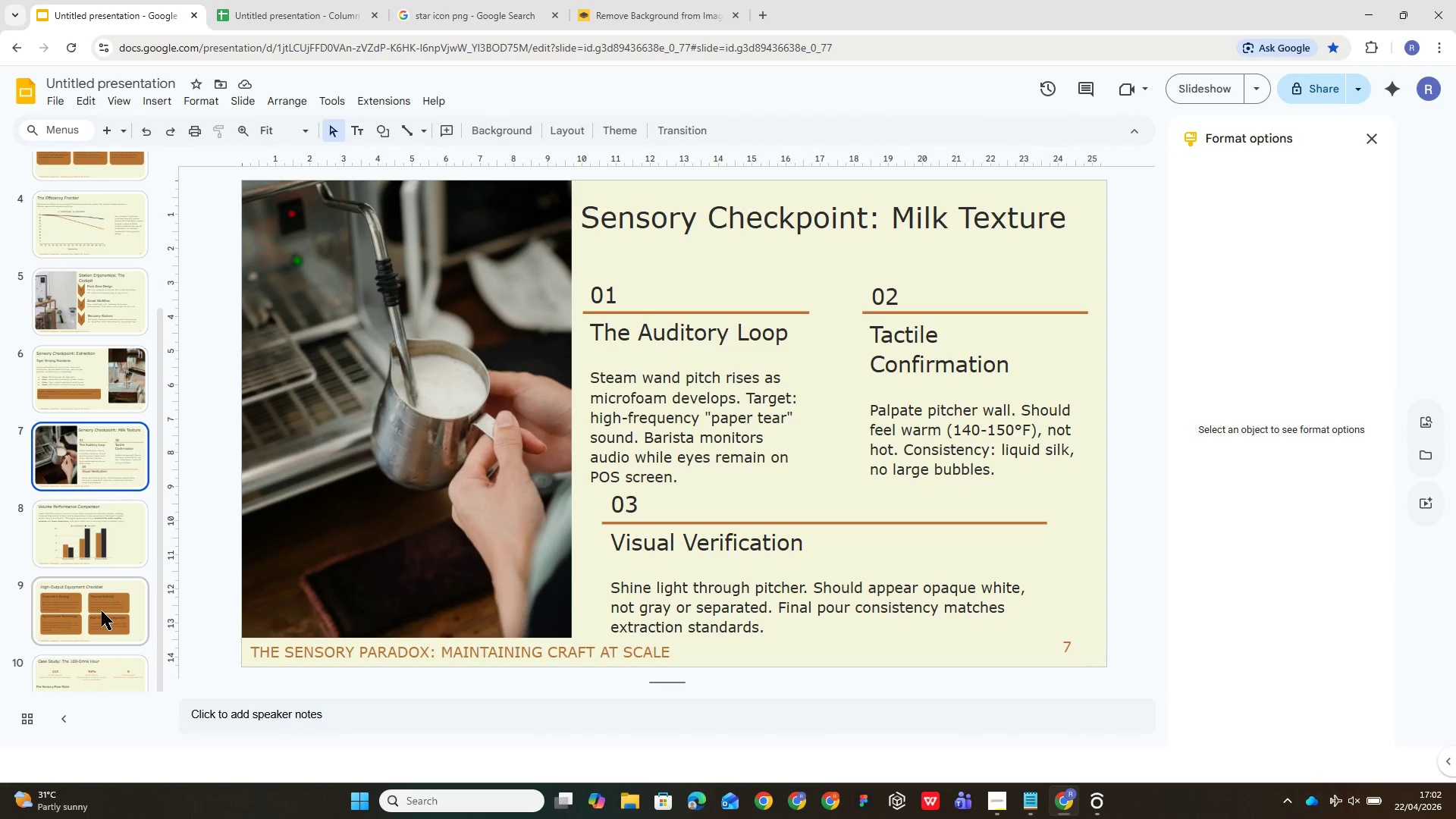 
left_click([128, 455])
 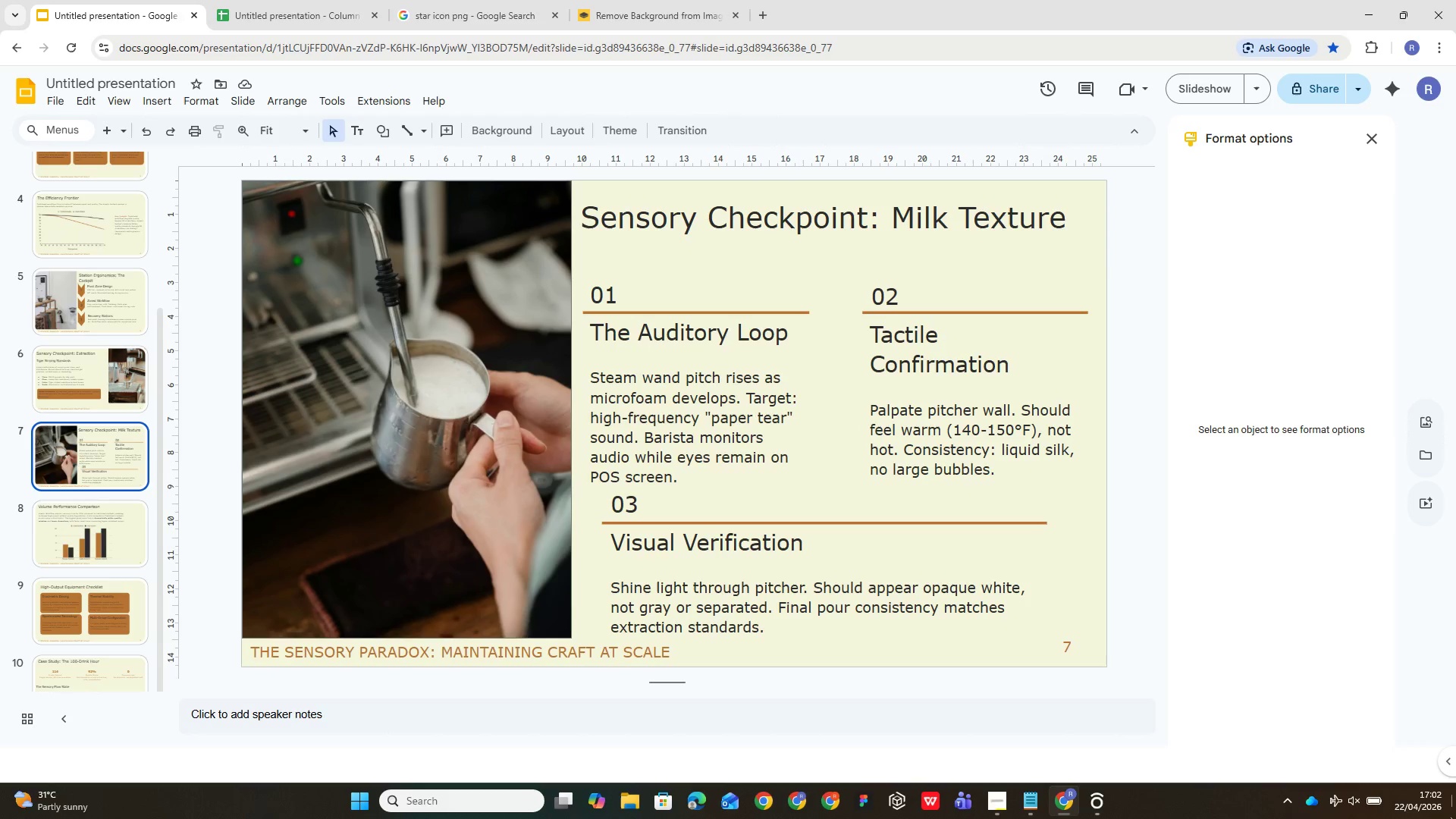 
mouse_move([1298, 814])
 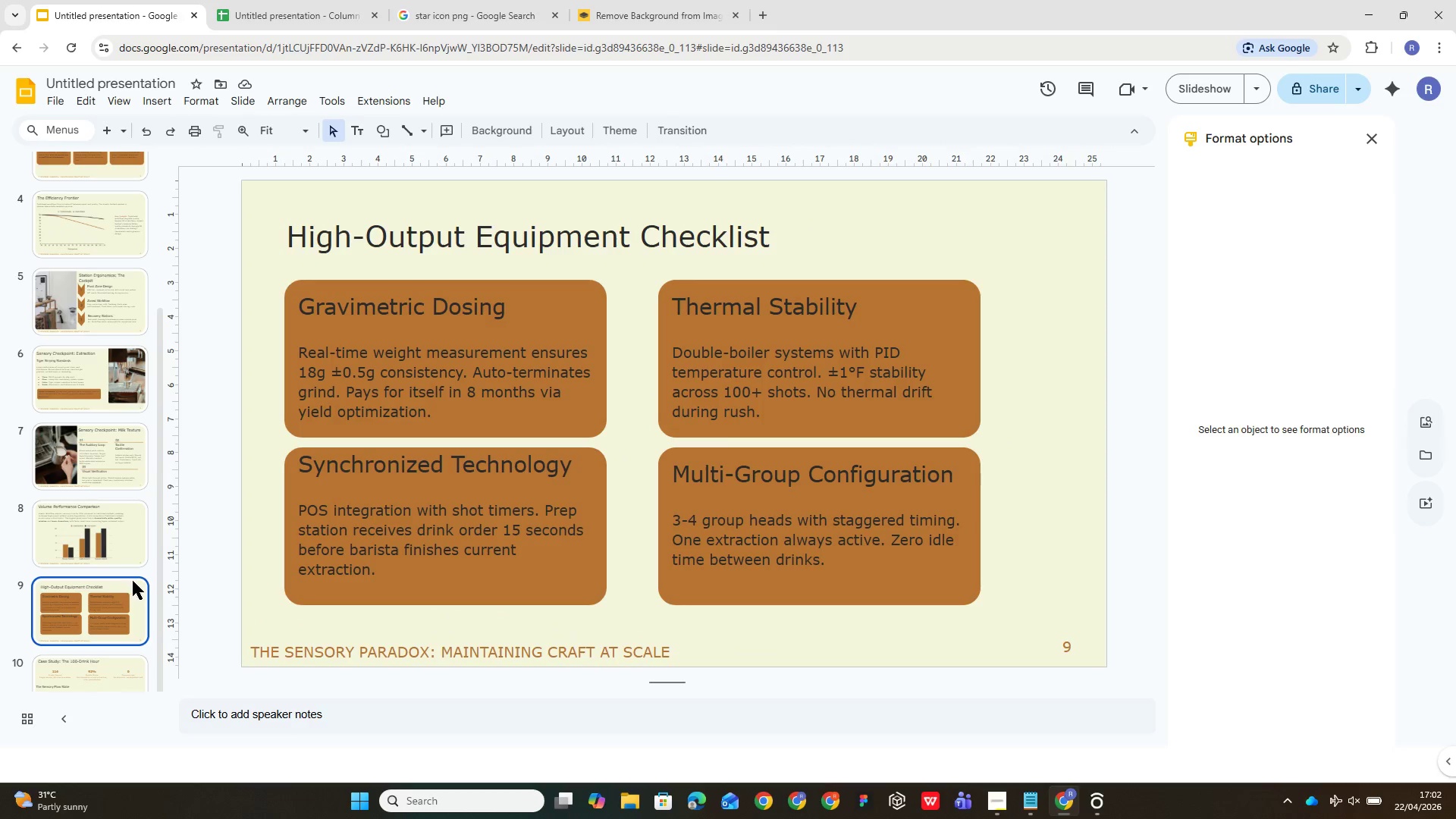 
wait(7.55)
 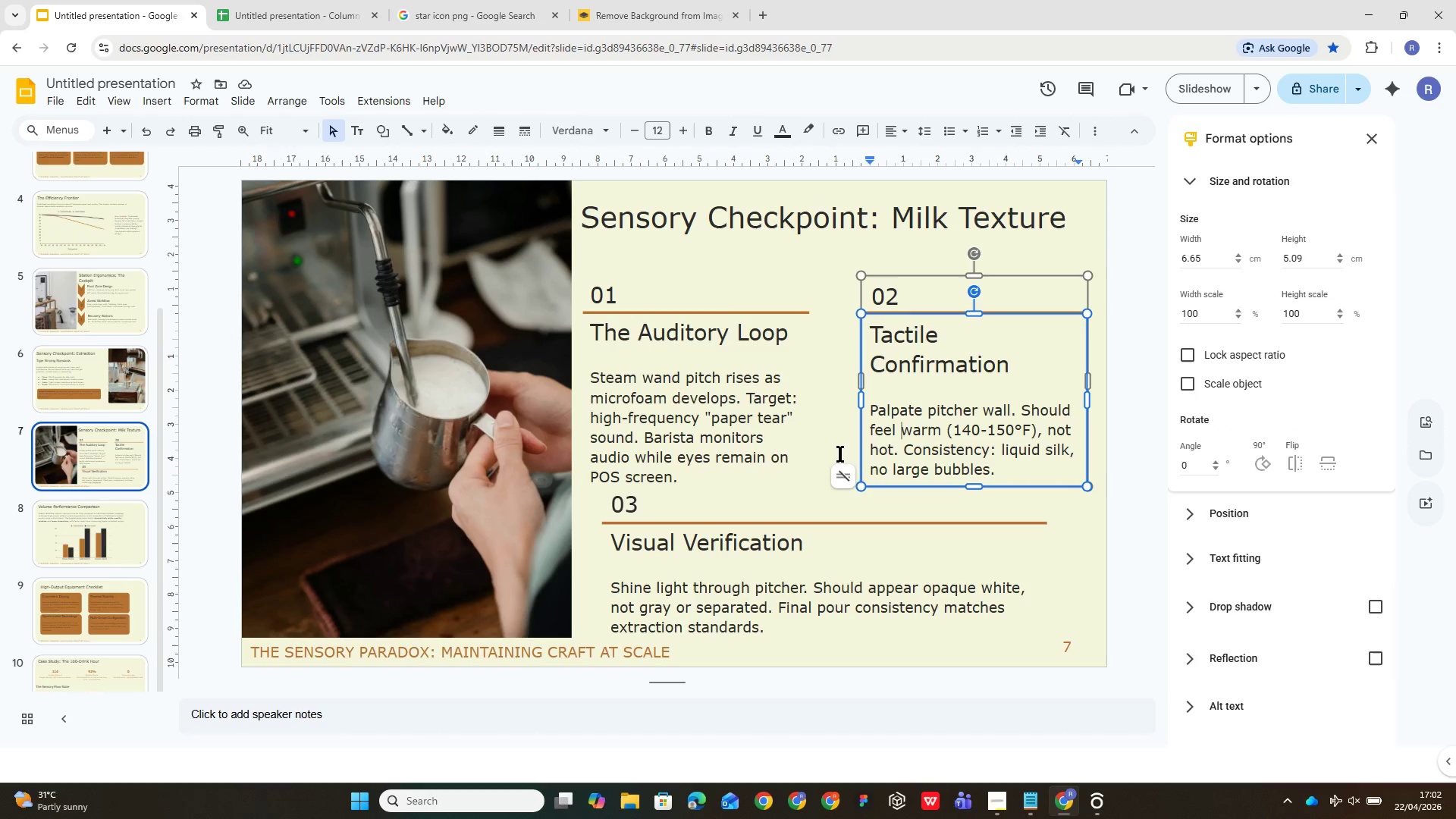 
mouse_move([507, 34])
 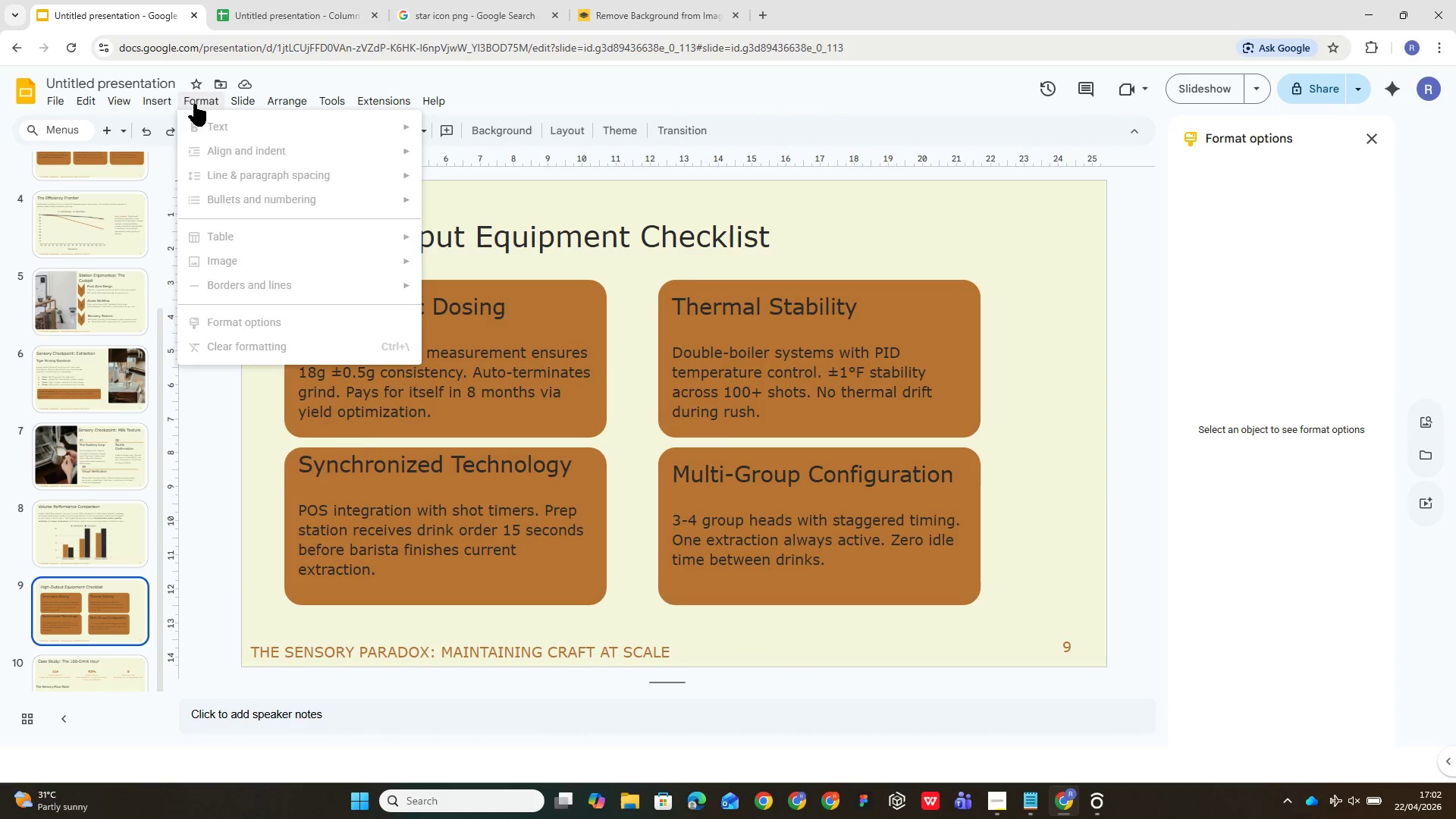 
left_click([177, 127])
 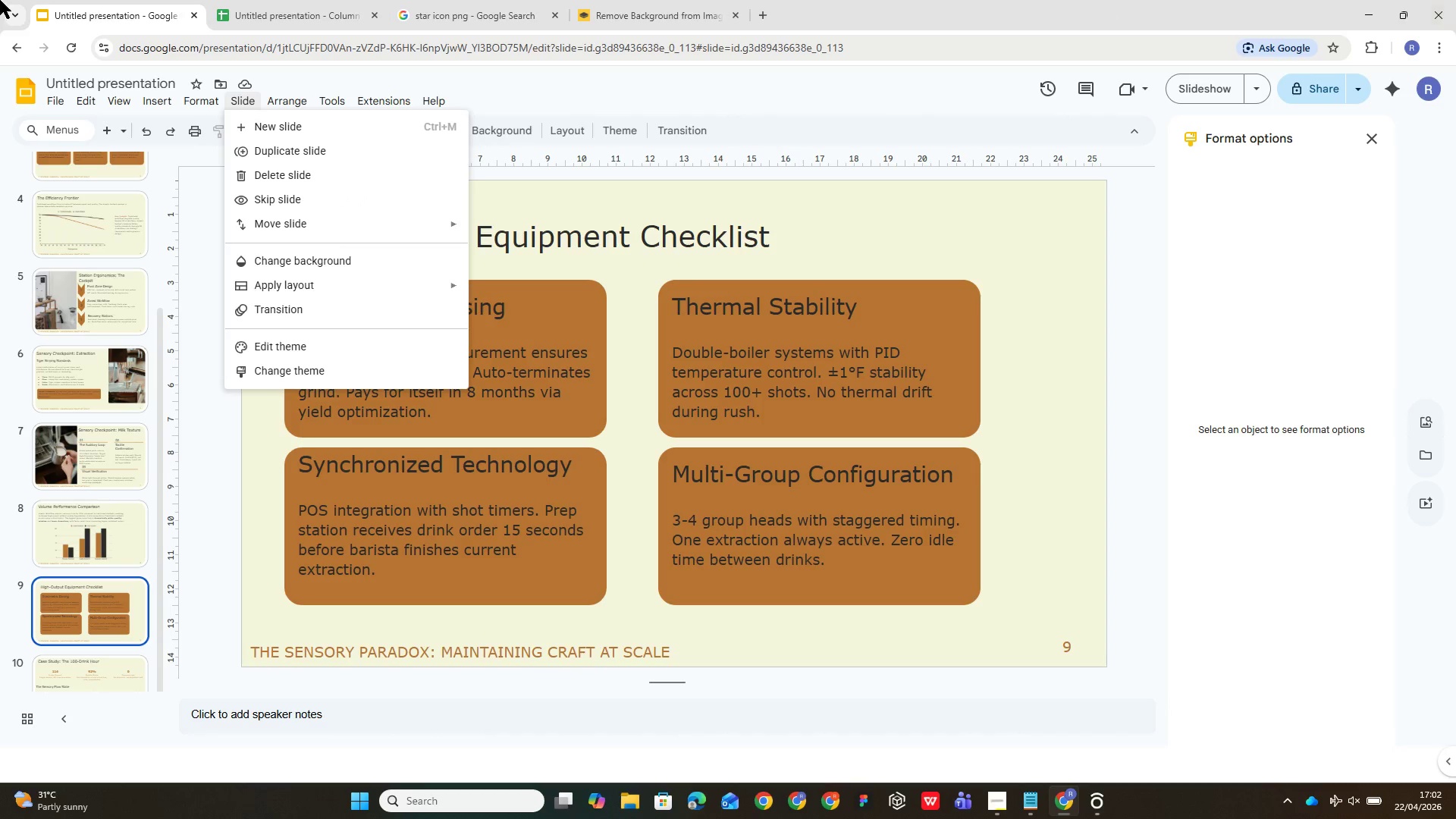 
left_click([149, 105])
 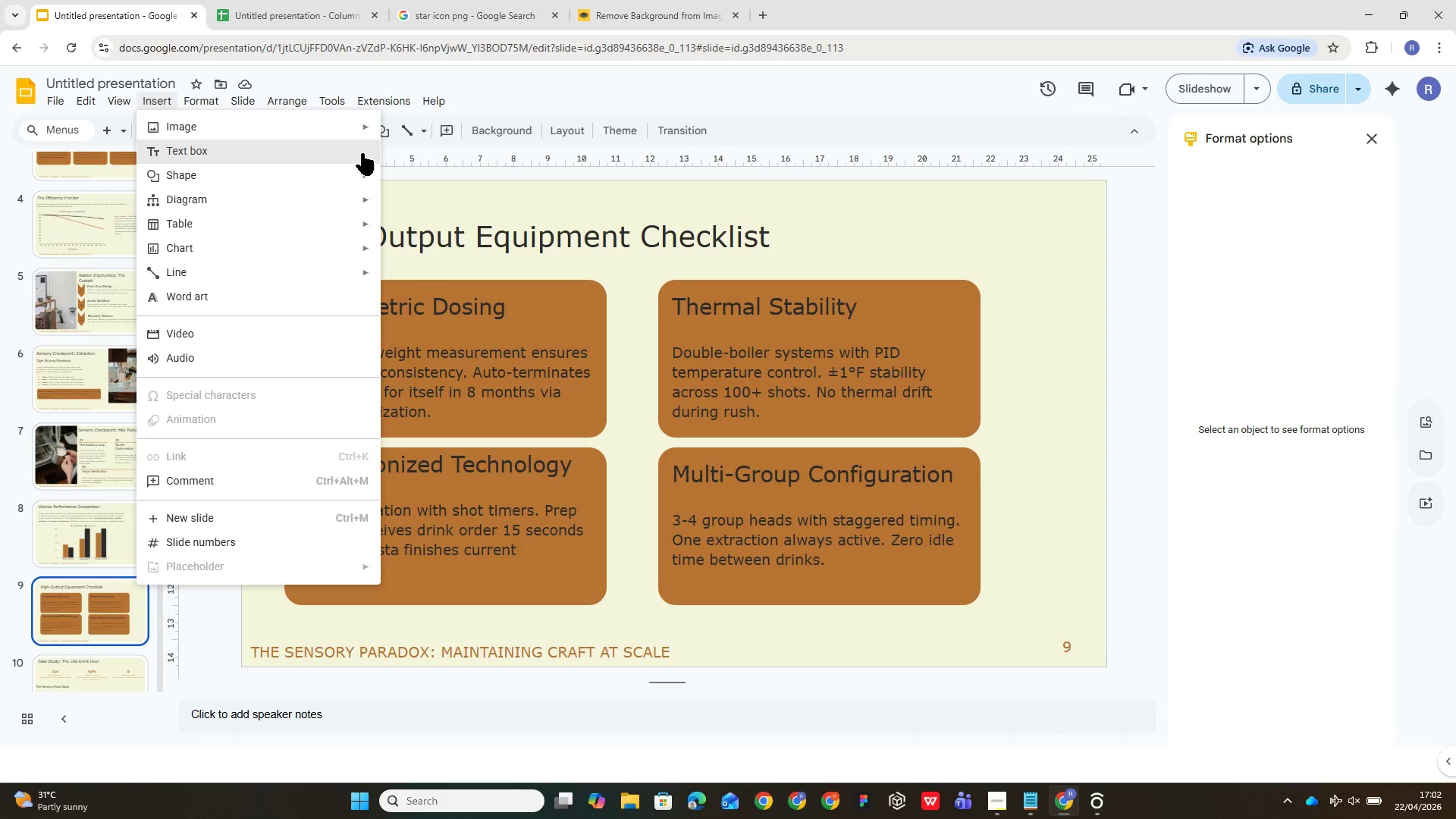 
wait(7.36)
 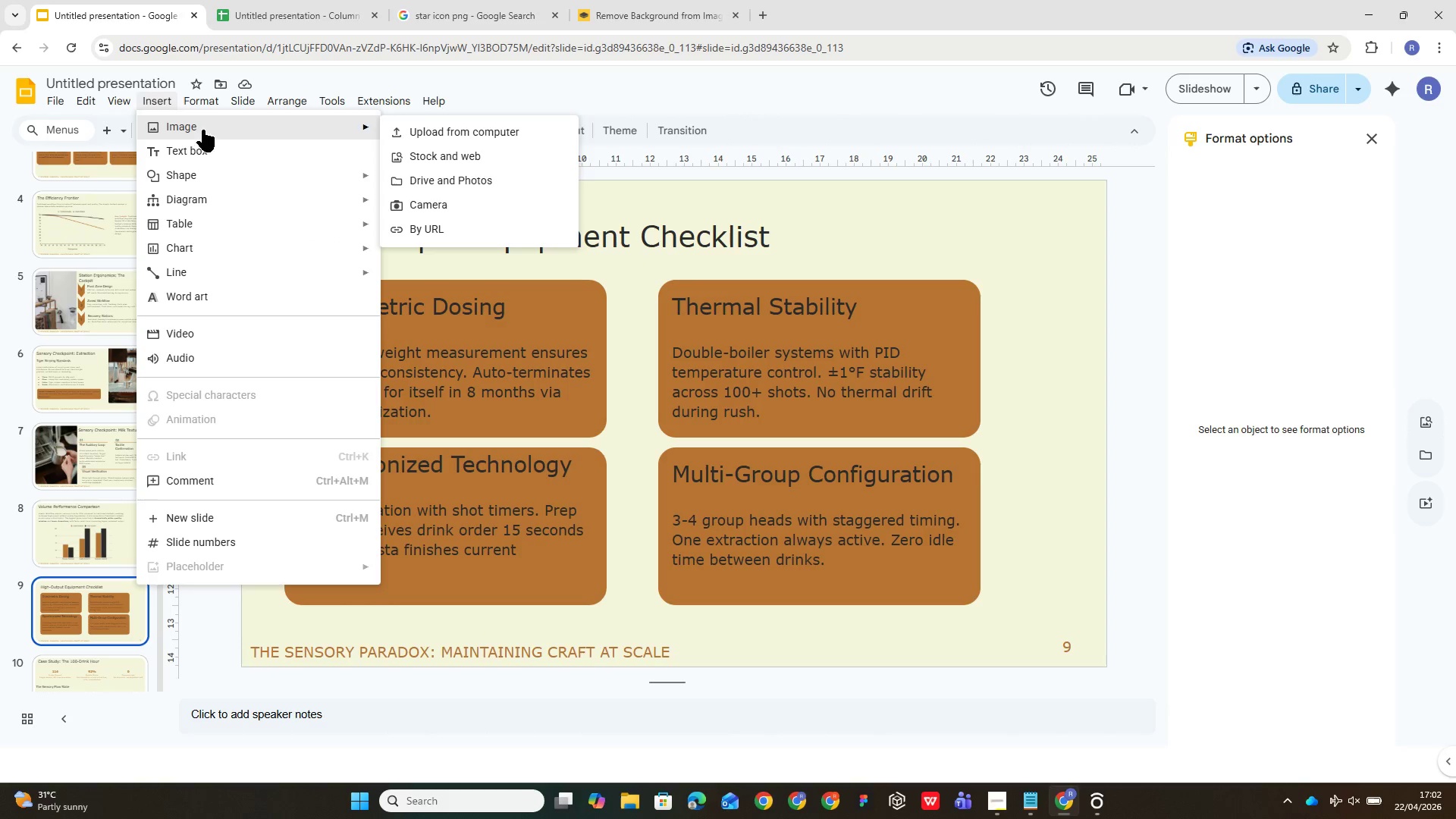 
left_click([393, 152])
 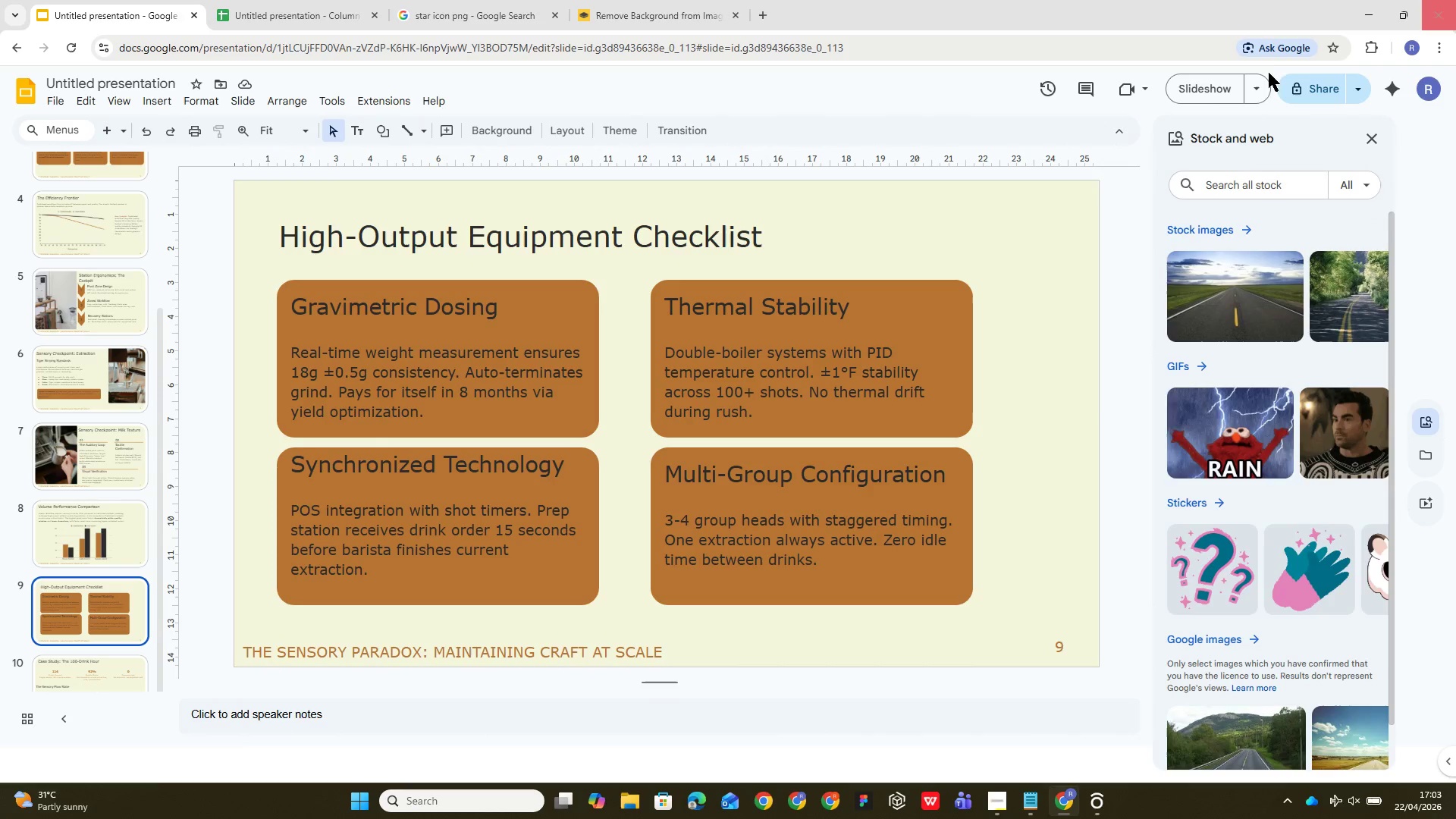 
wait(6.44)
 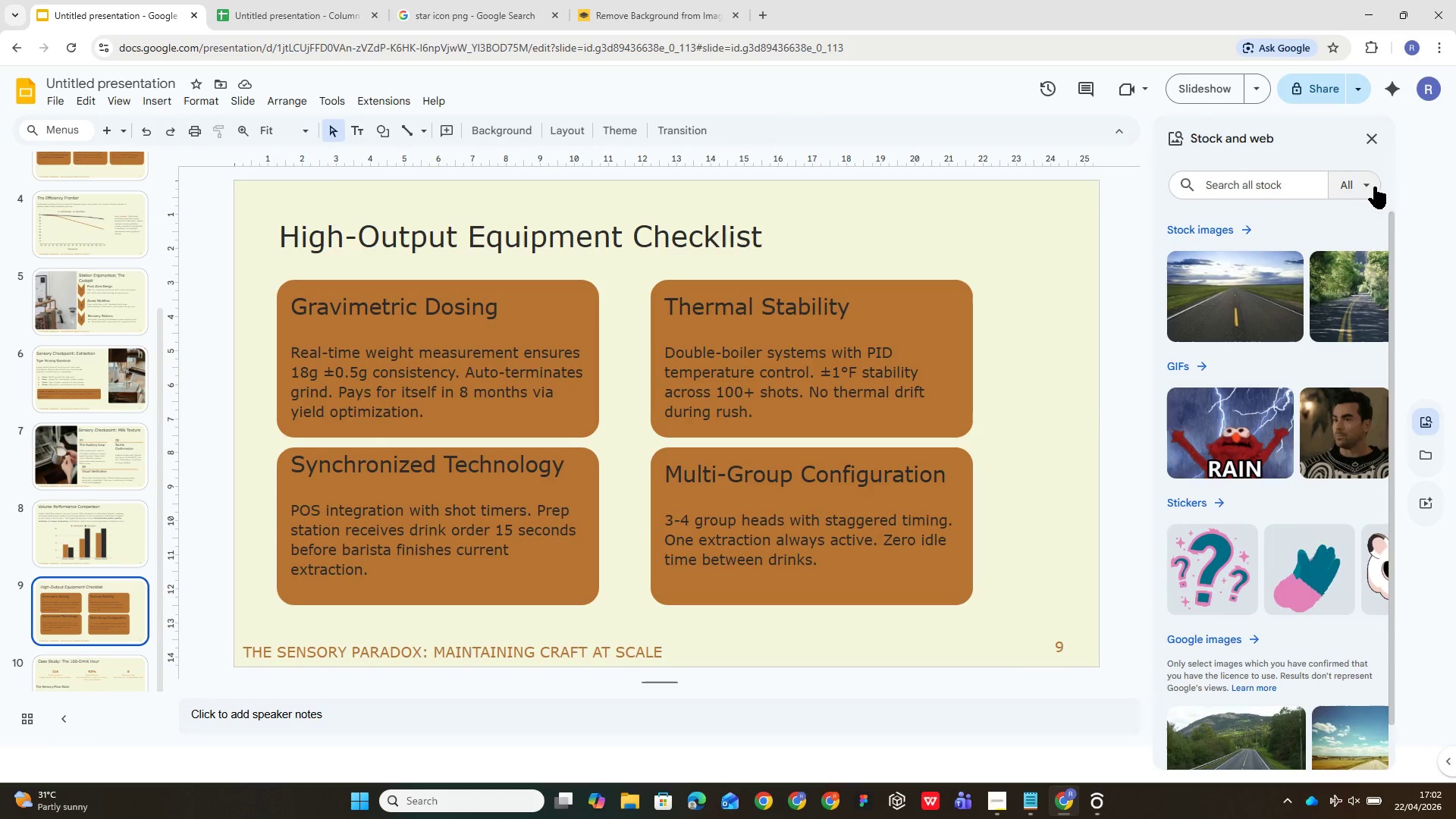 
left_click([1199, 186])
 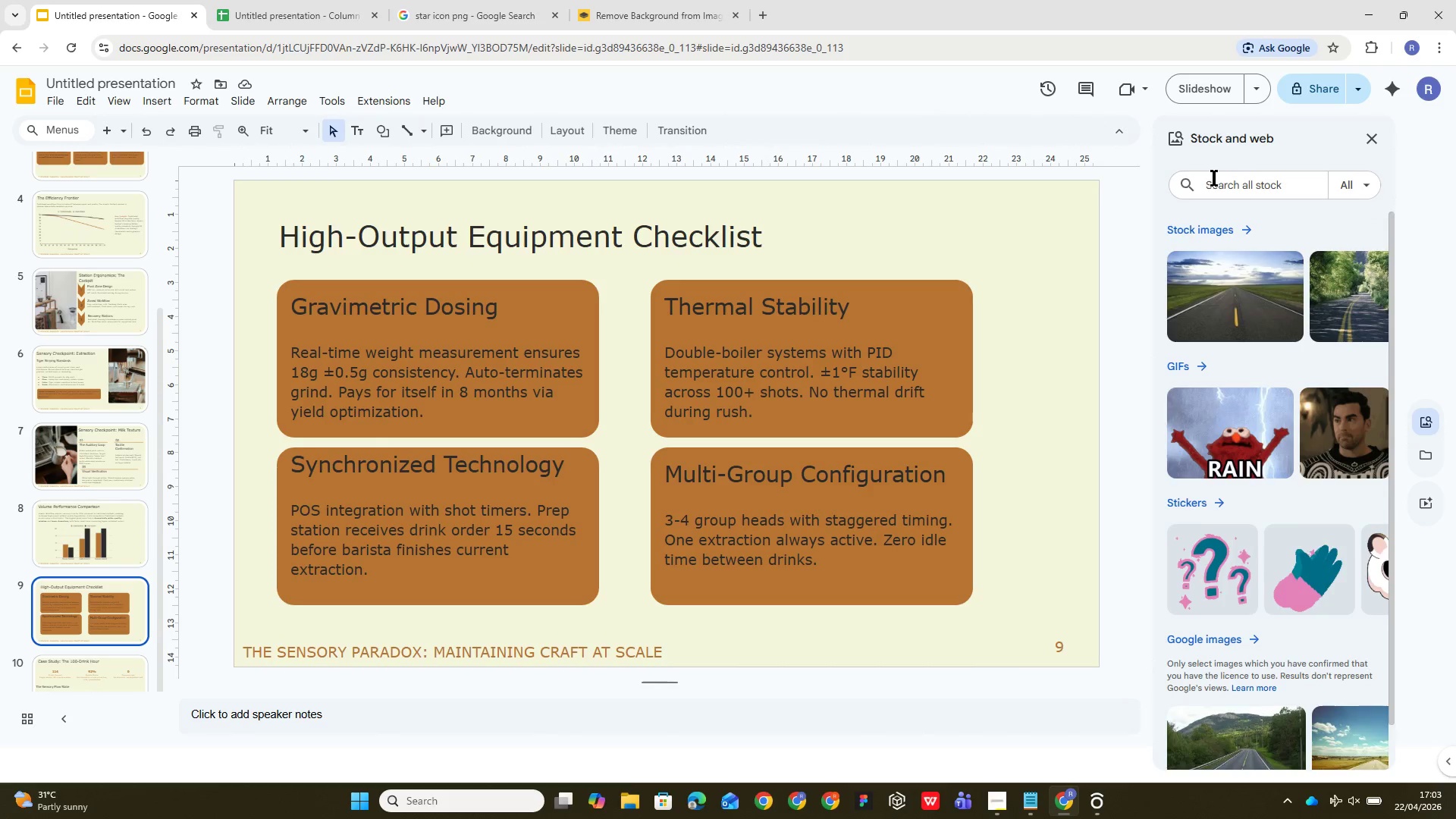 
left_click([1215, 178])
 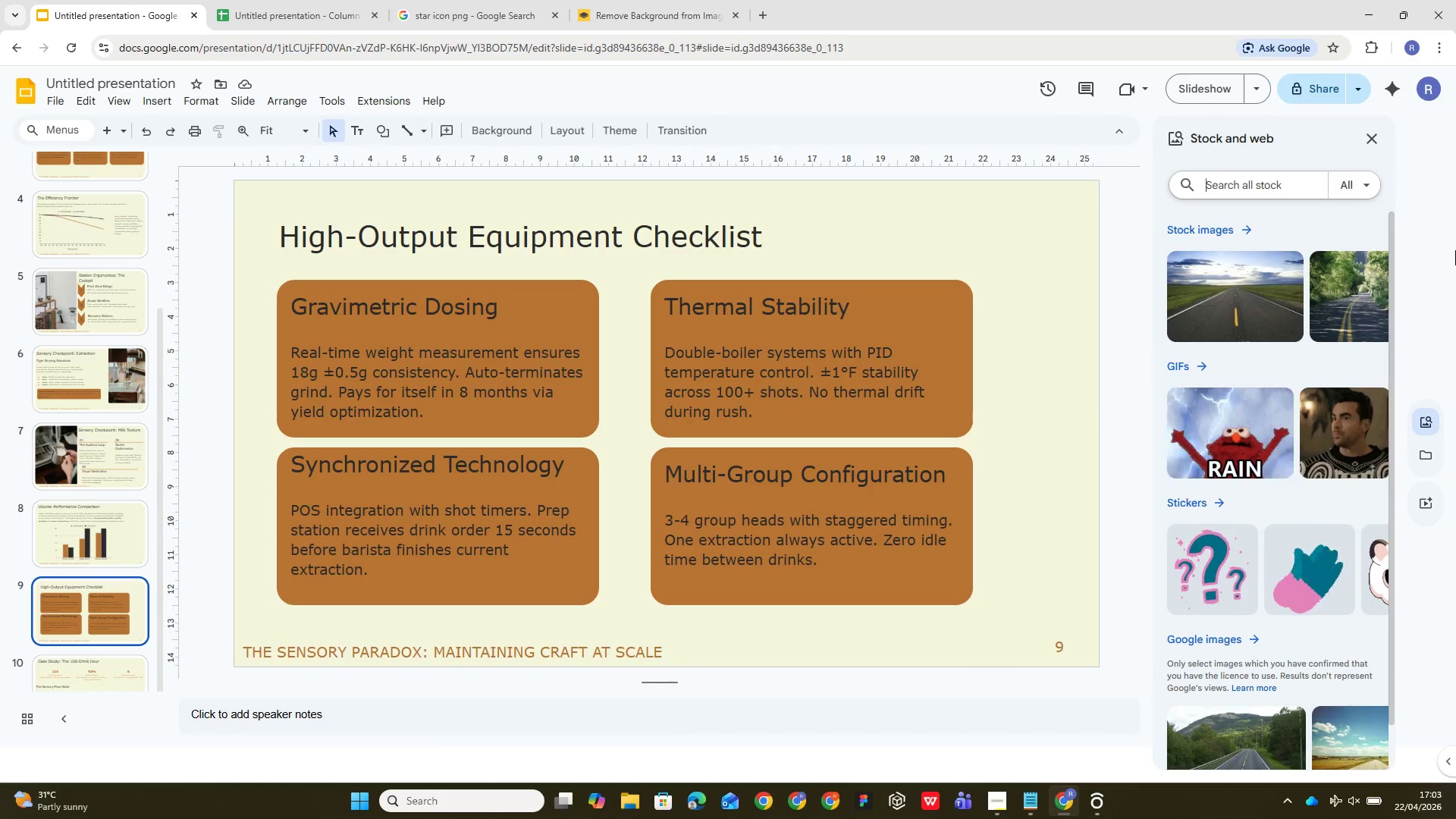 
type(weigh balance )
 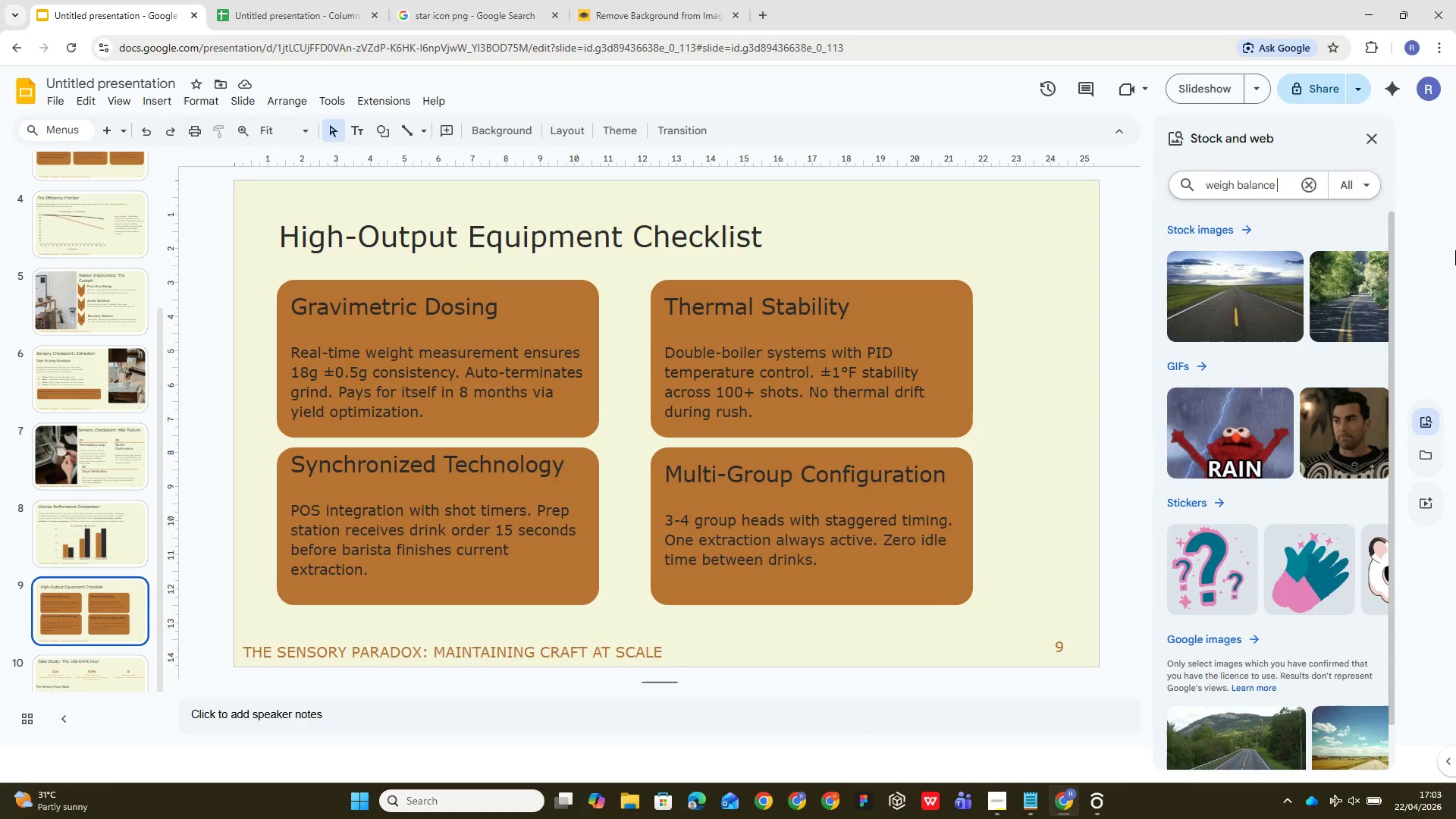 
type(icon png)
 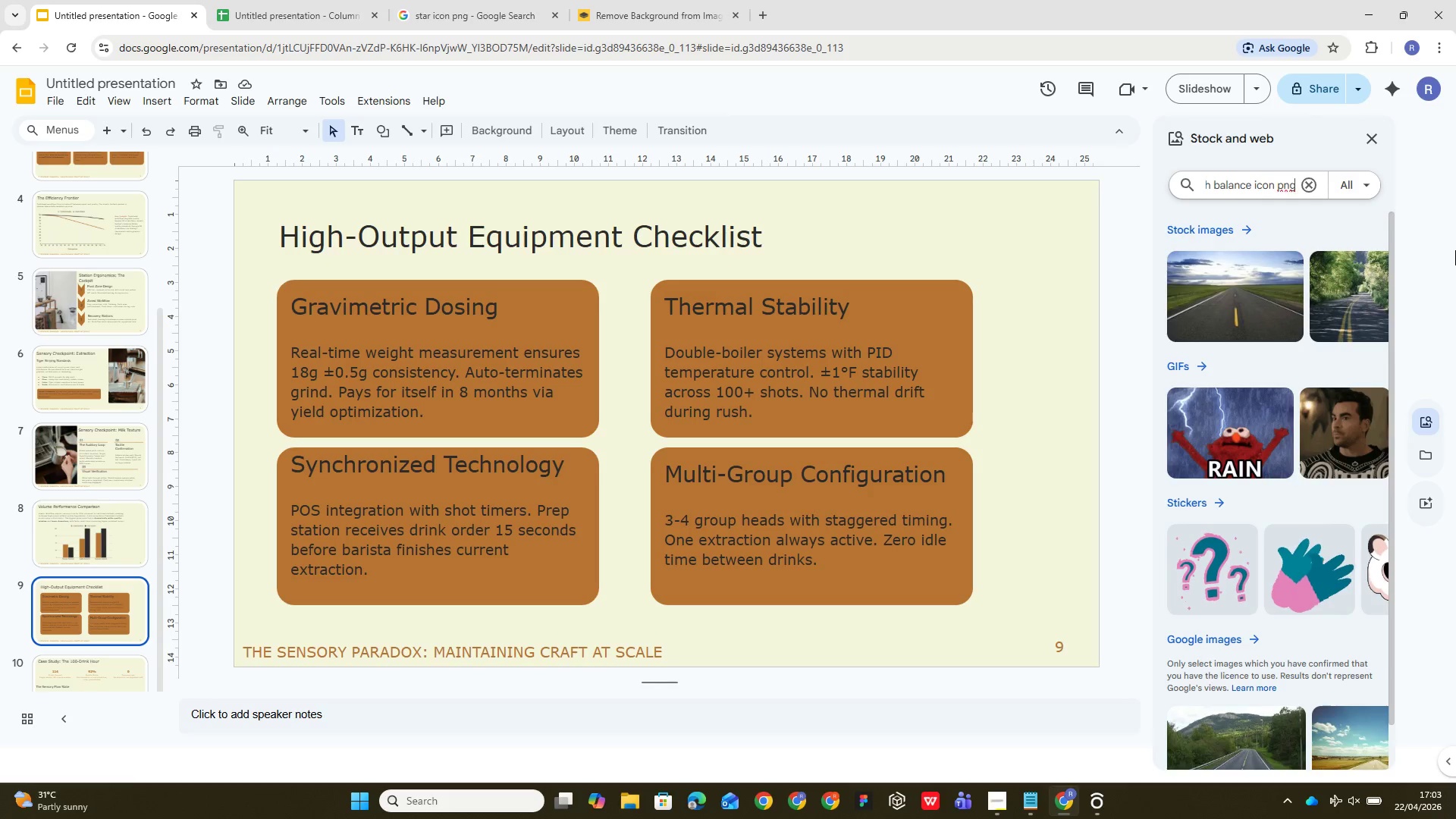 
key(Enter)
 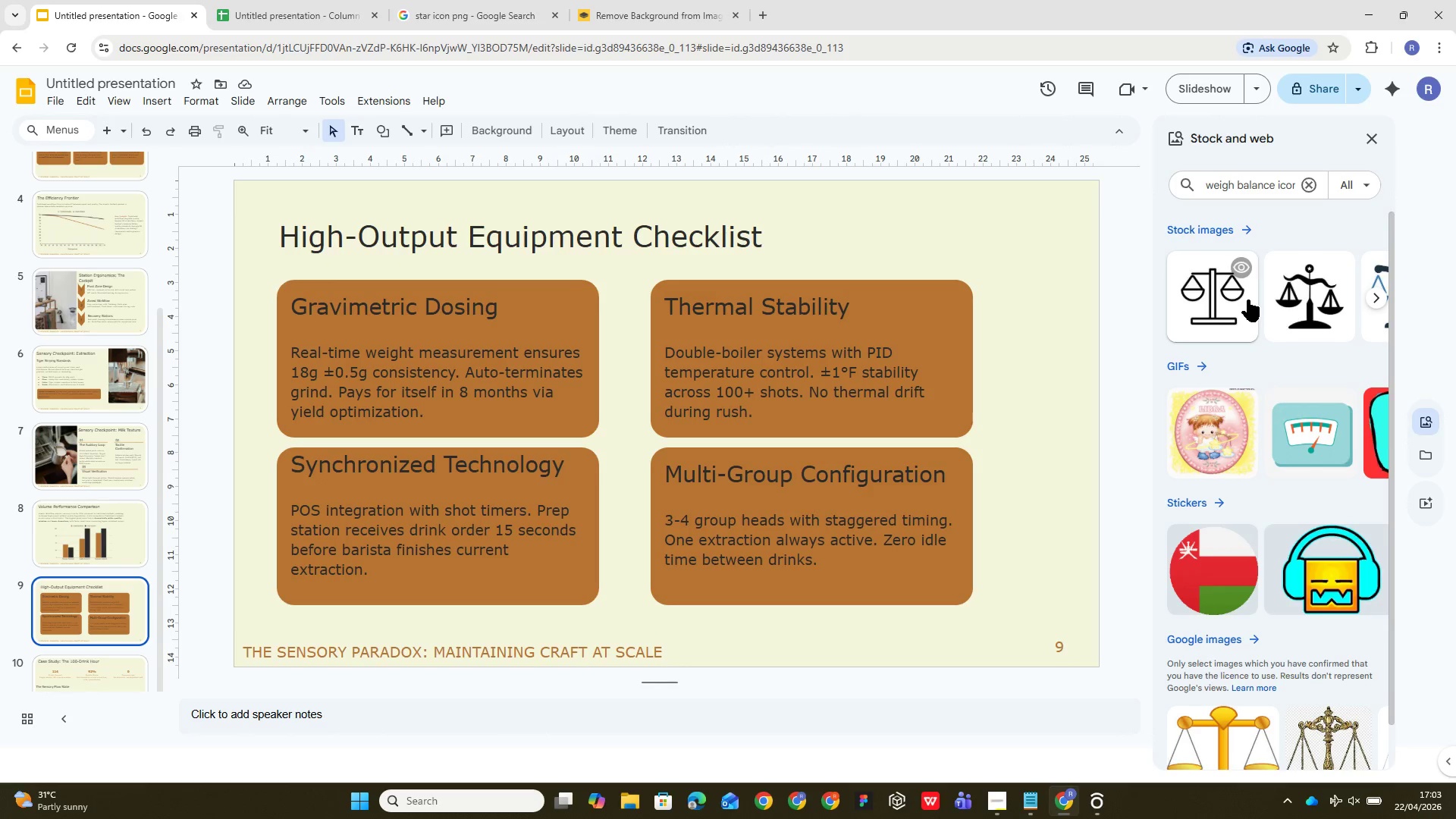 
wait(43.81)
 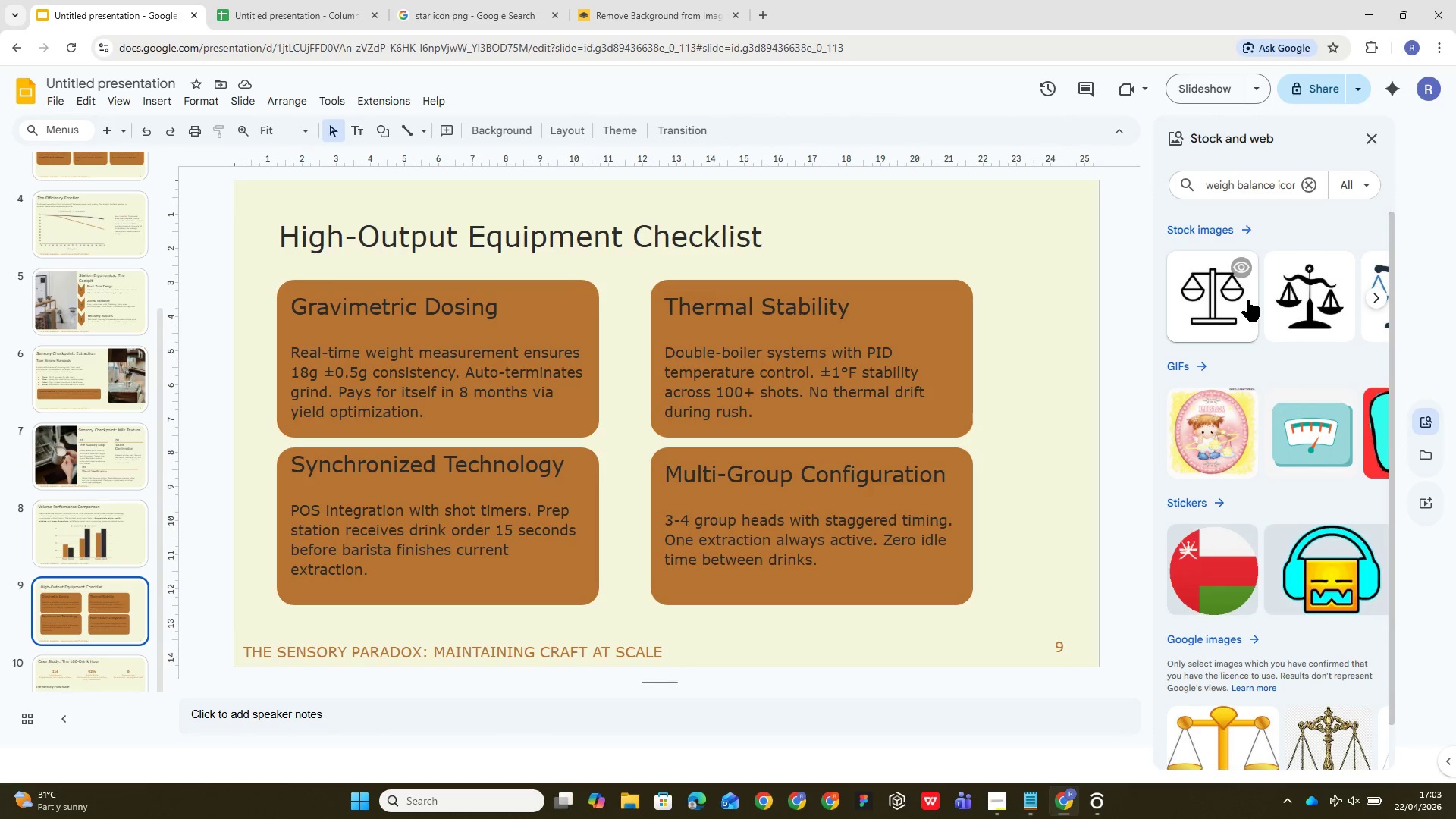 
left_click([1225, 312])
 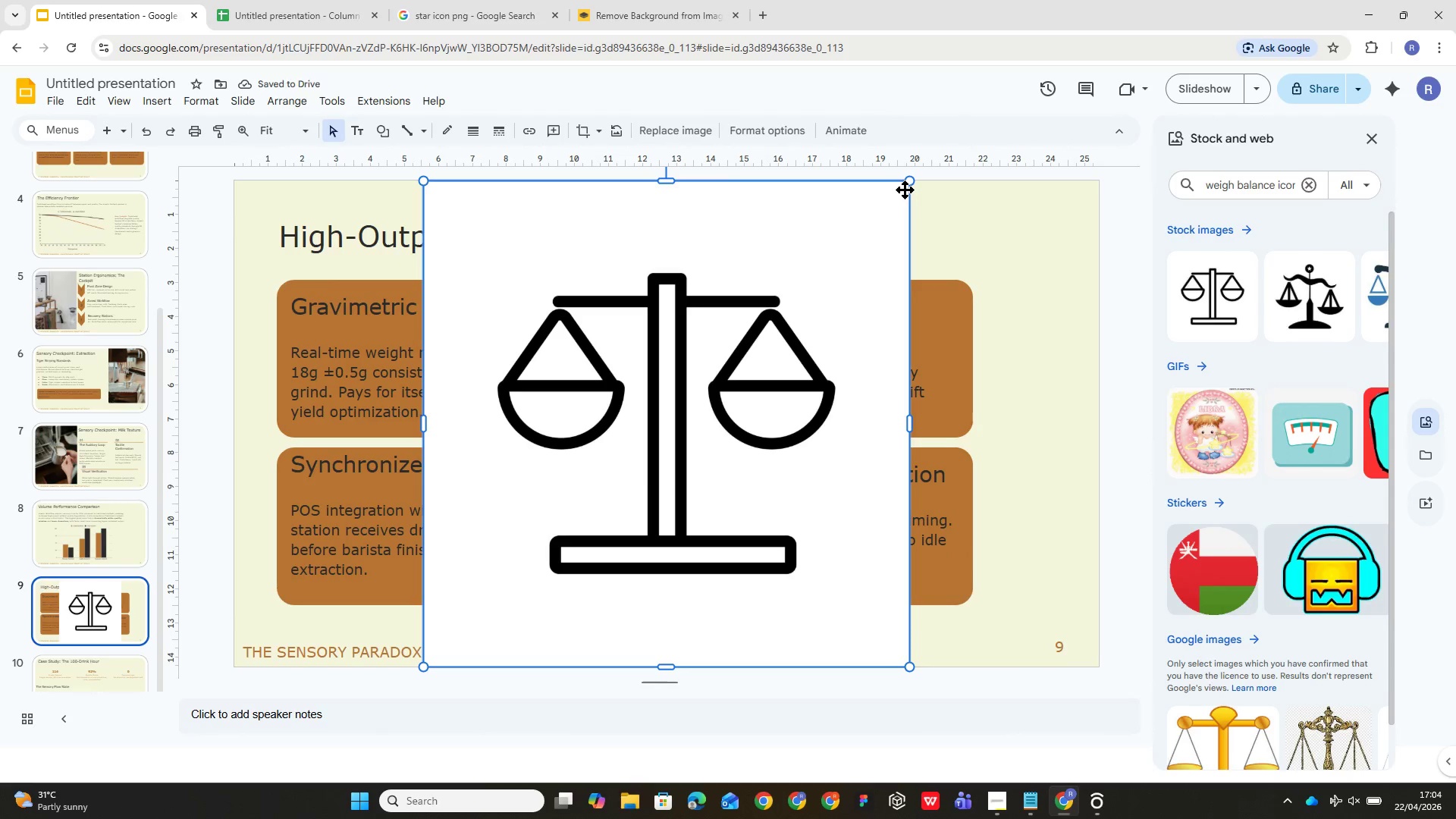 
wait(10.56)
 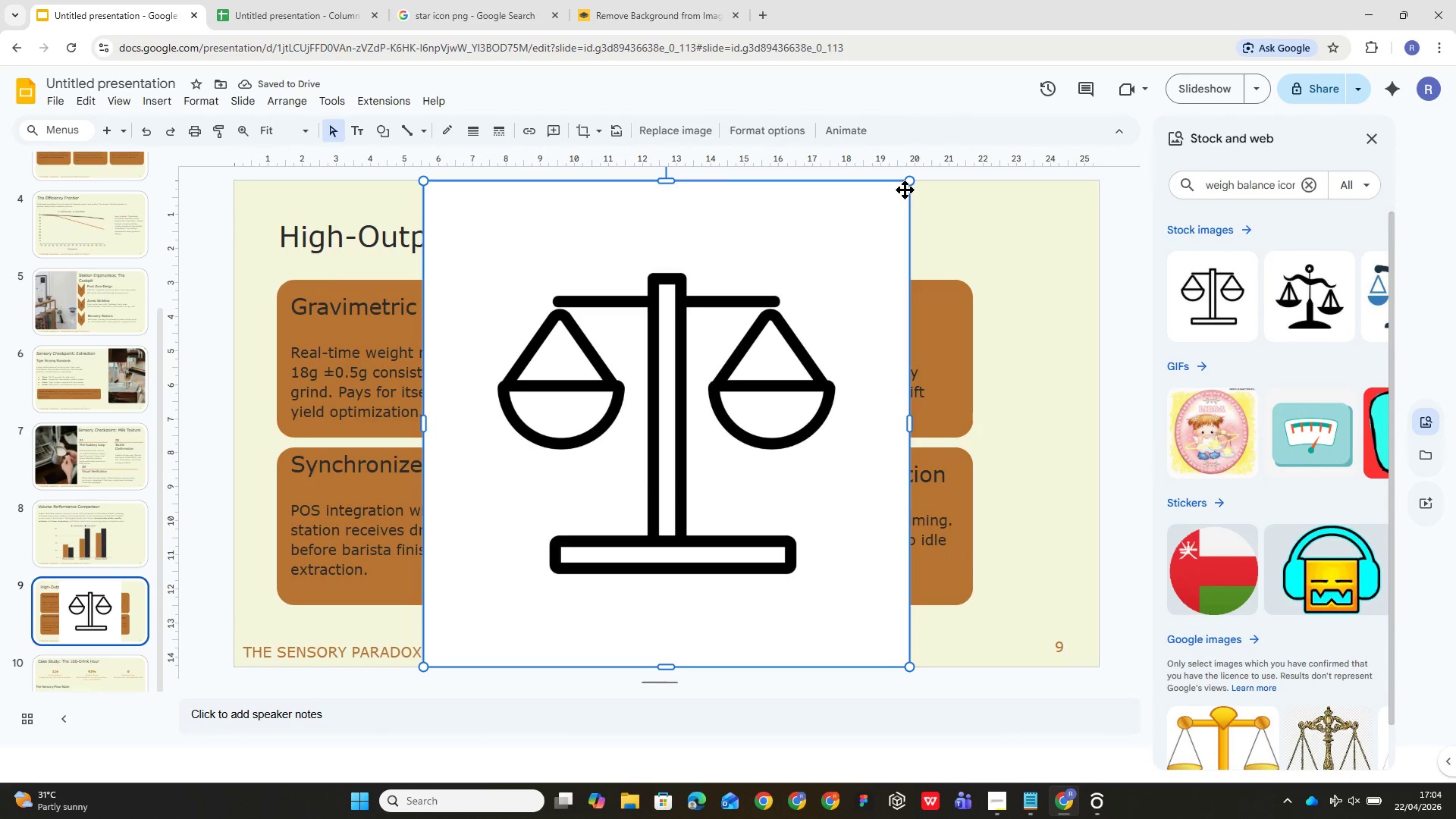 
key(Delete)
 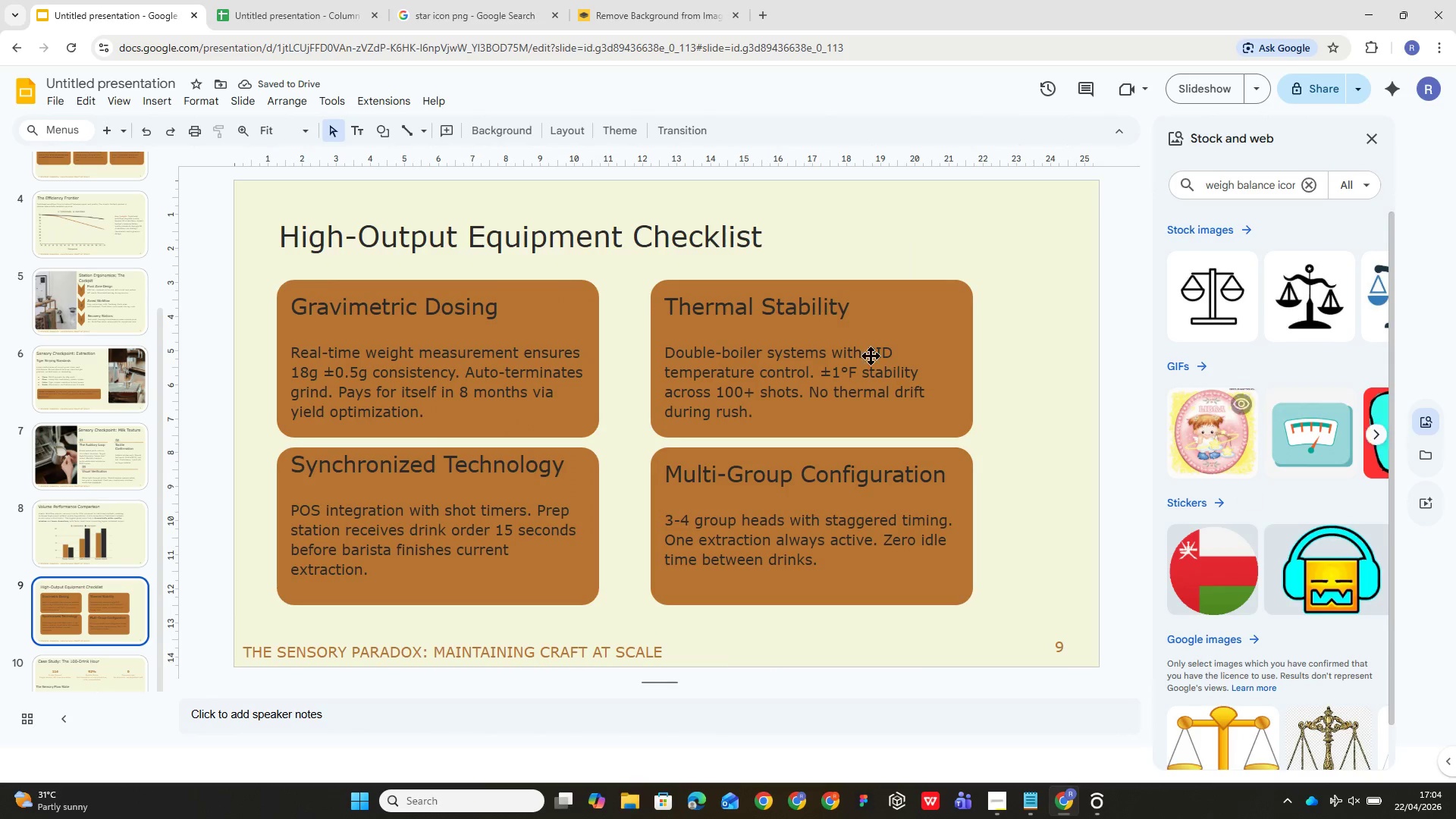 
wait(6.17)
 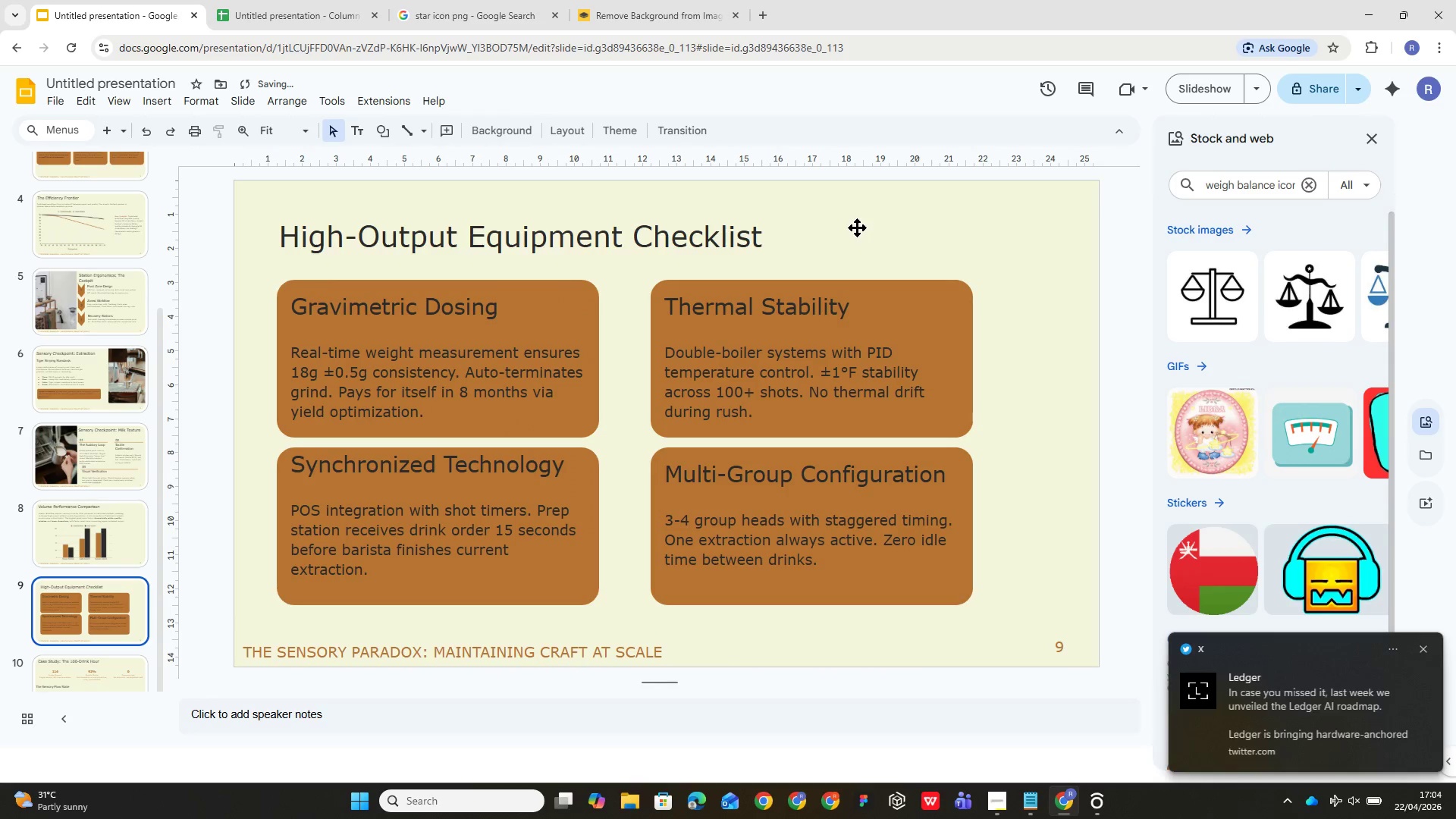 
left_click([1379, 294])
 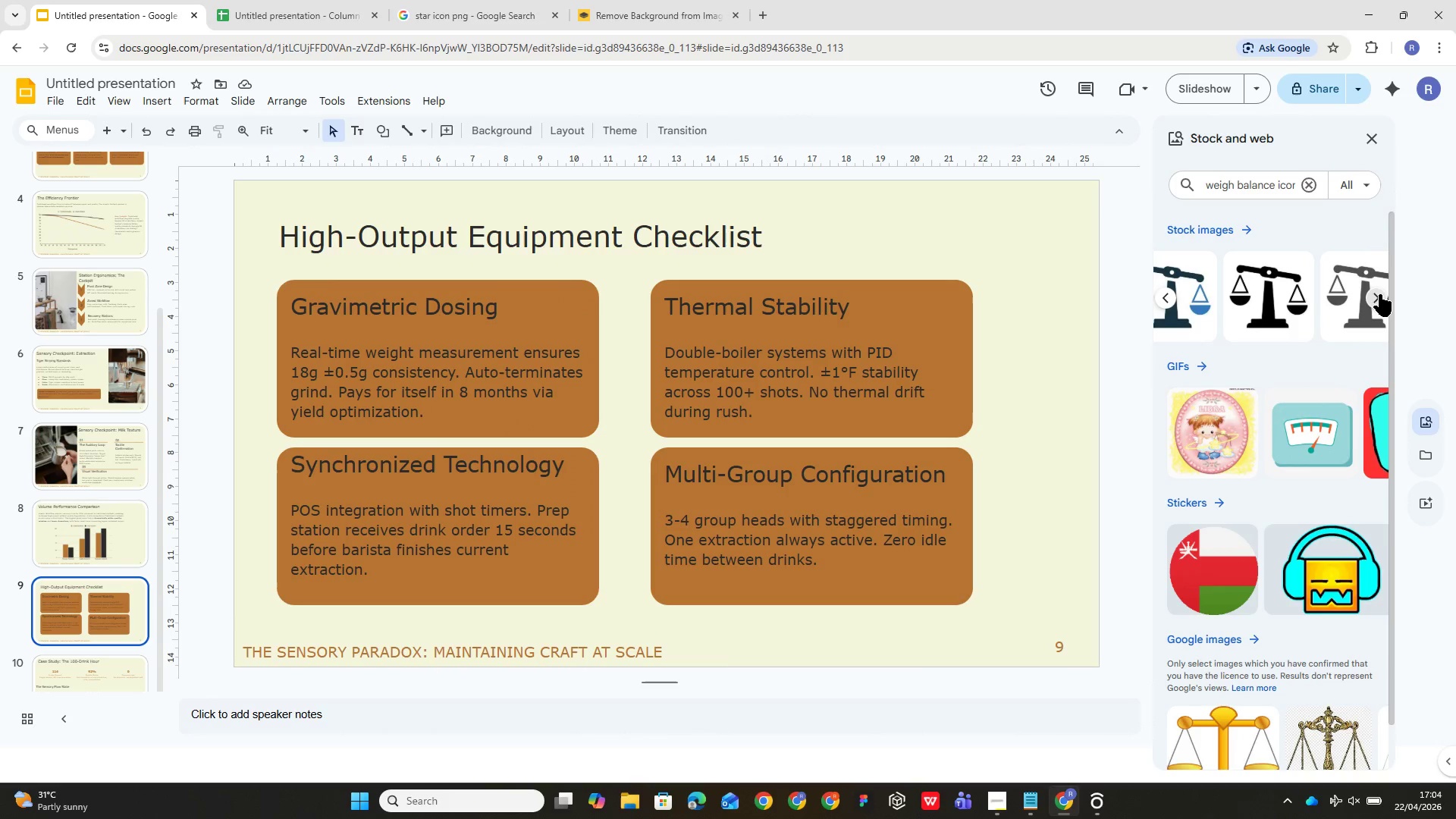 
left_click([1379, 294])
 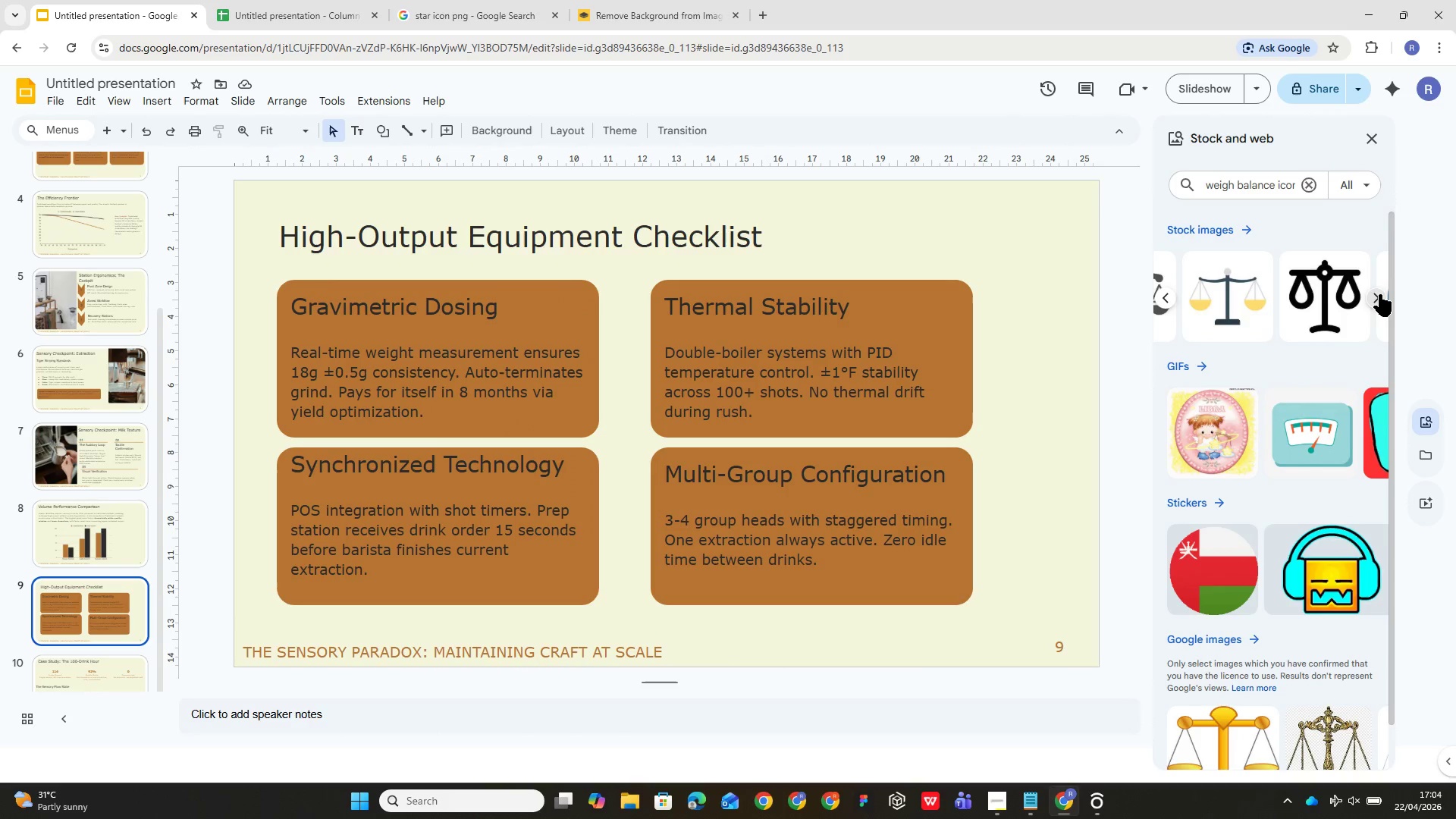 
left_click([1379, 294])
 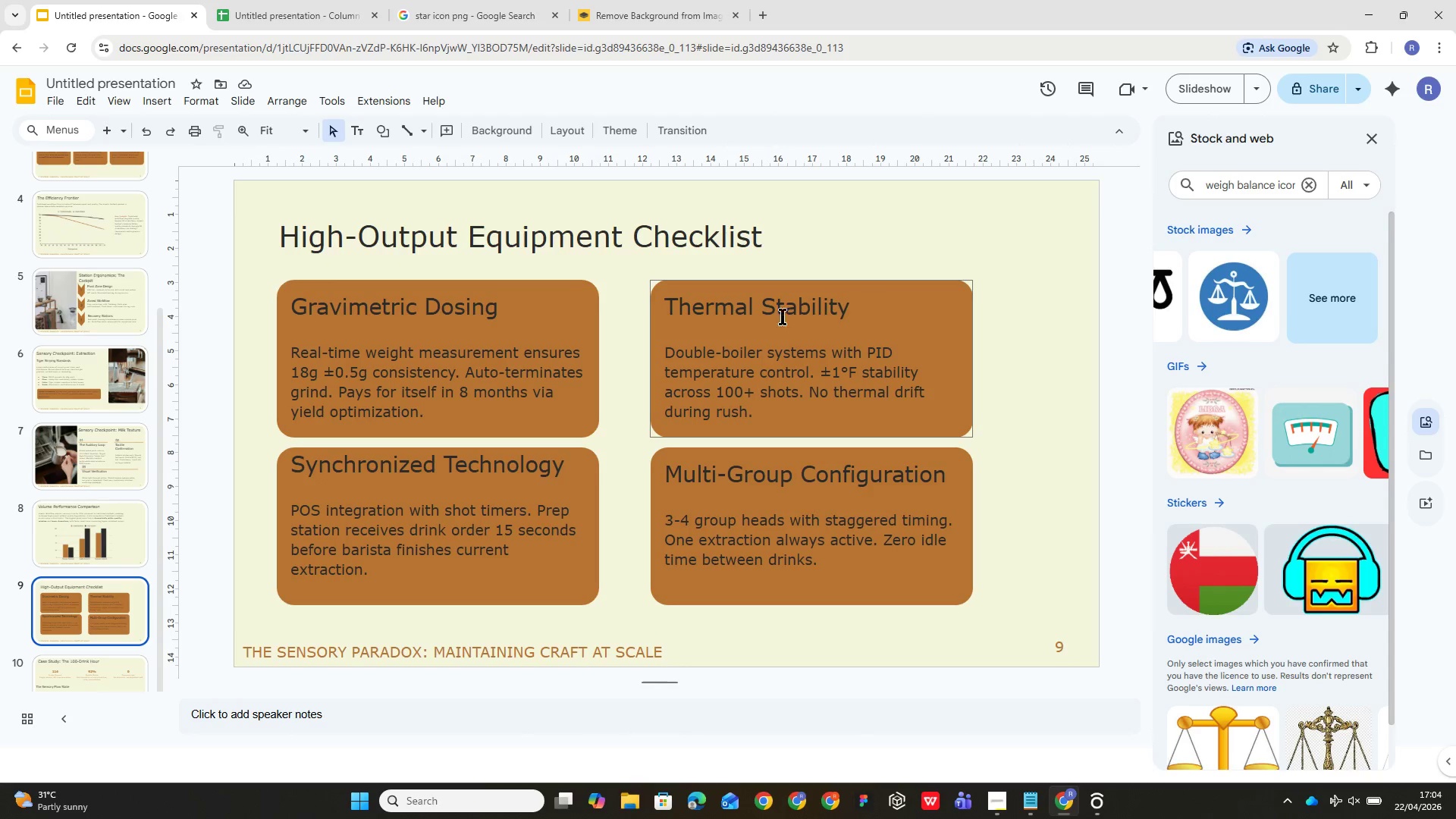 
wait(21.39)
 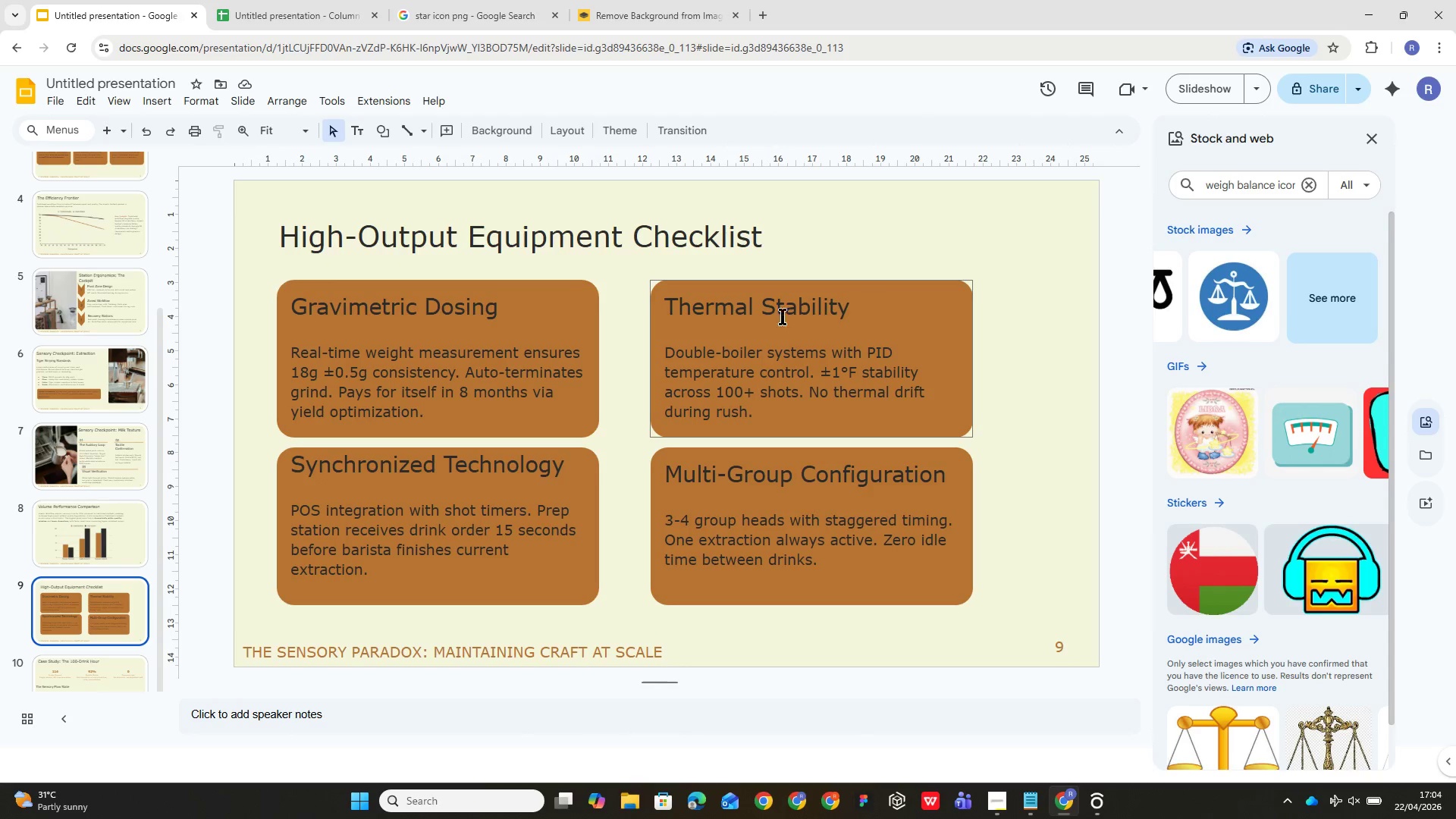 
left_click([535, 383])
 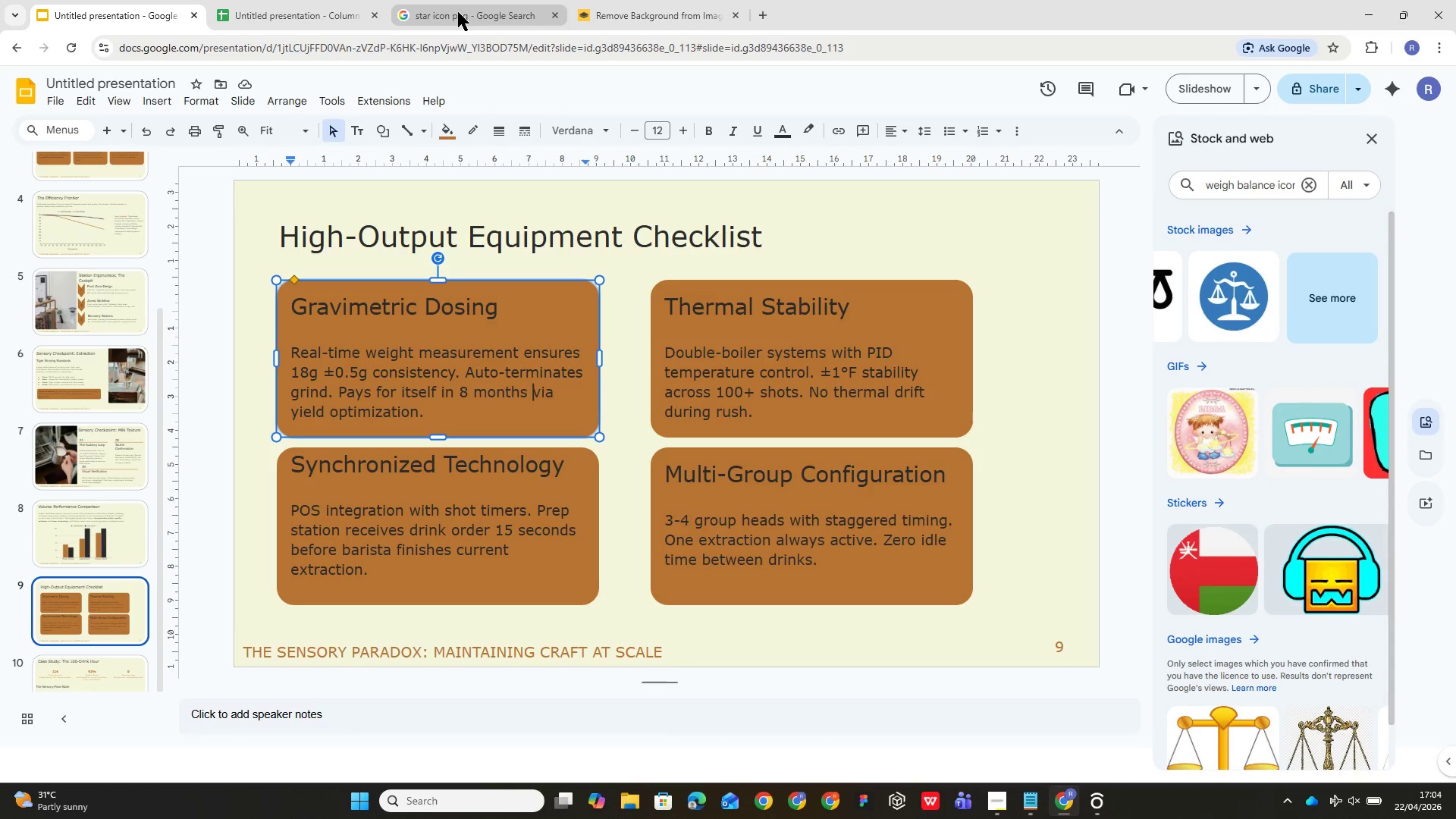 
wait(5.94)
 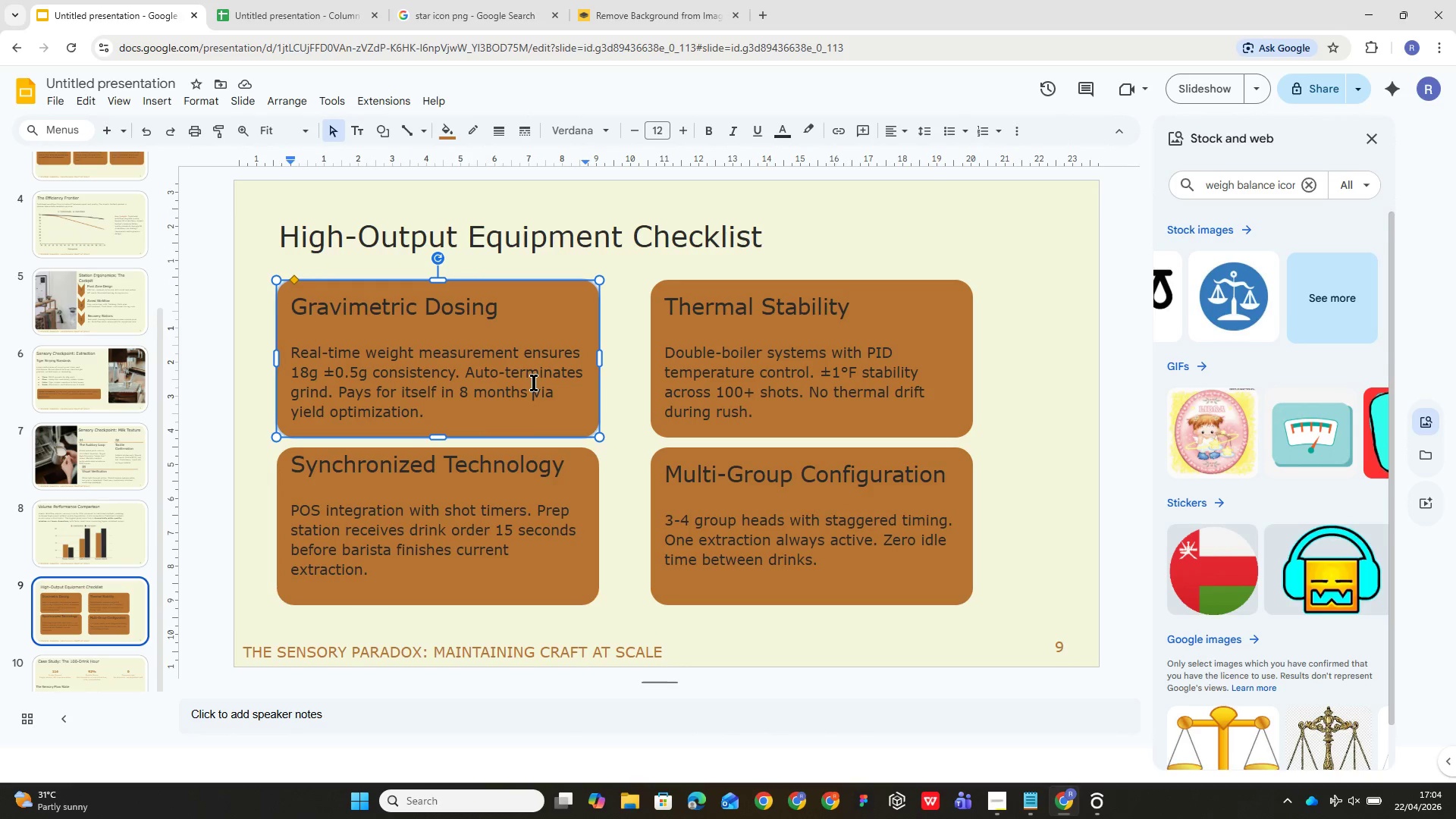 
left_click([434, 86])
 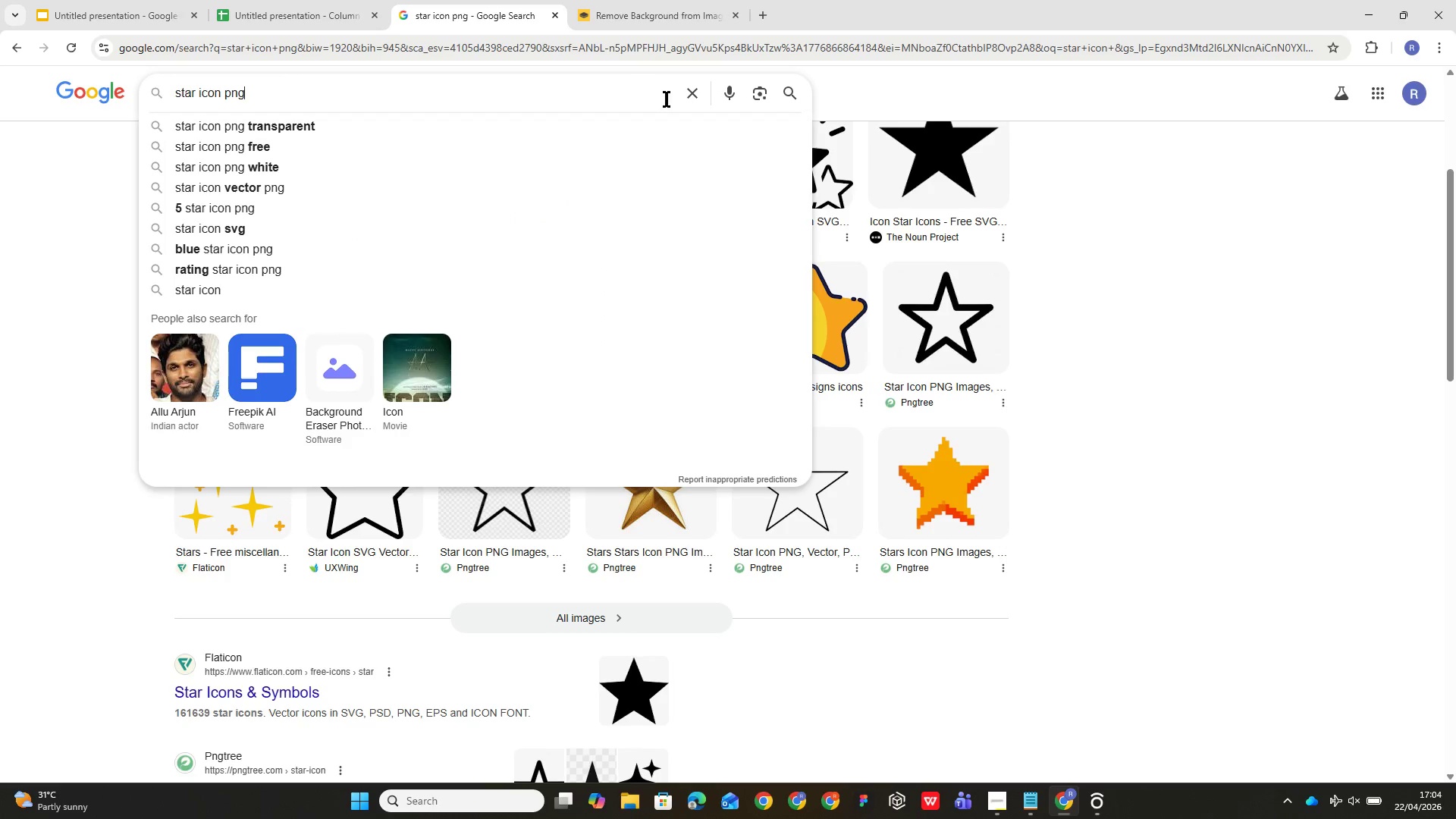 
left_click([690, 93])
 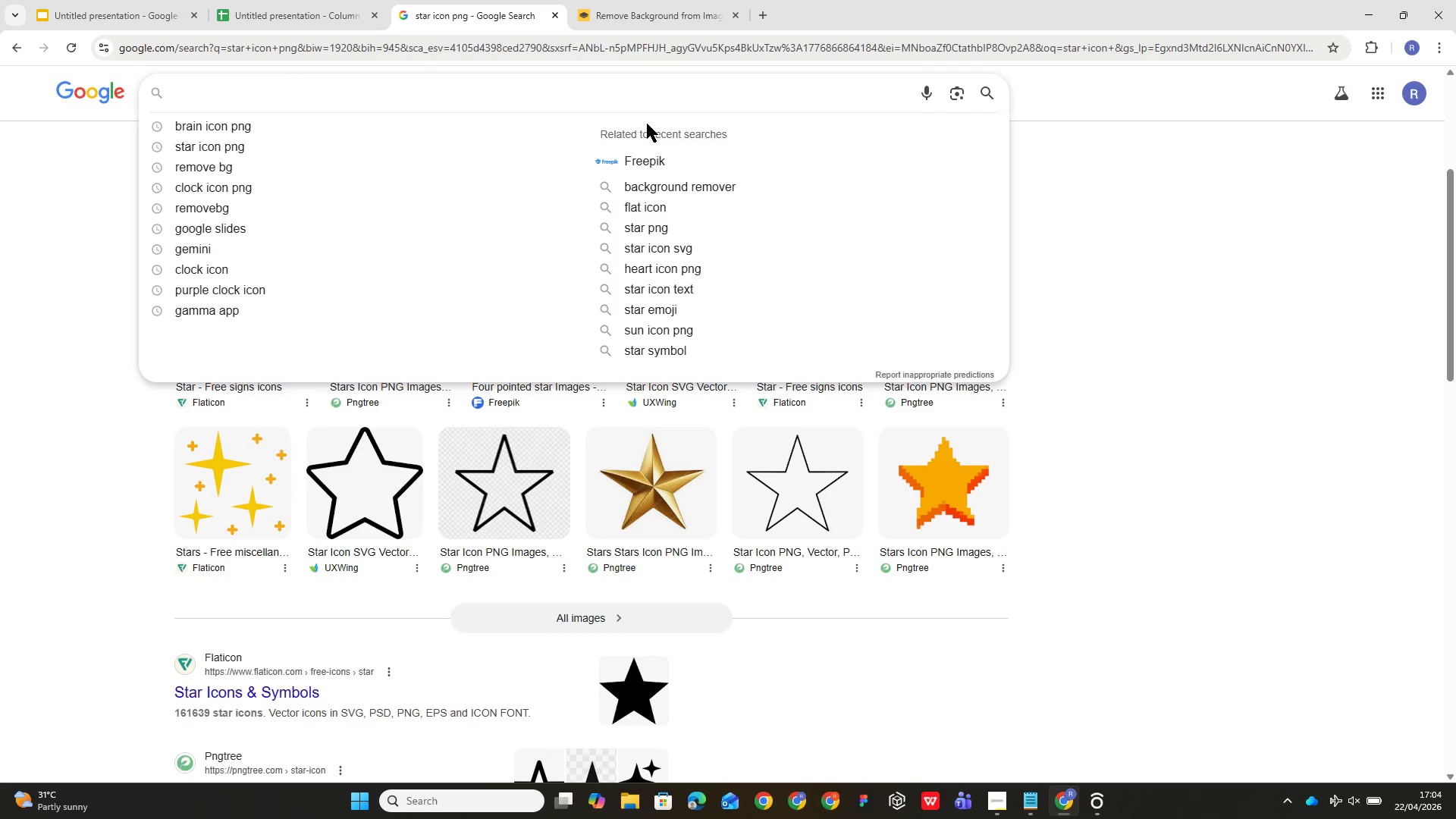 
type(weigh balance icon png)
 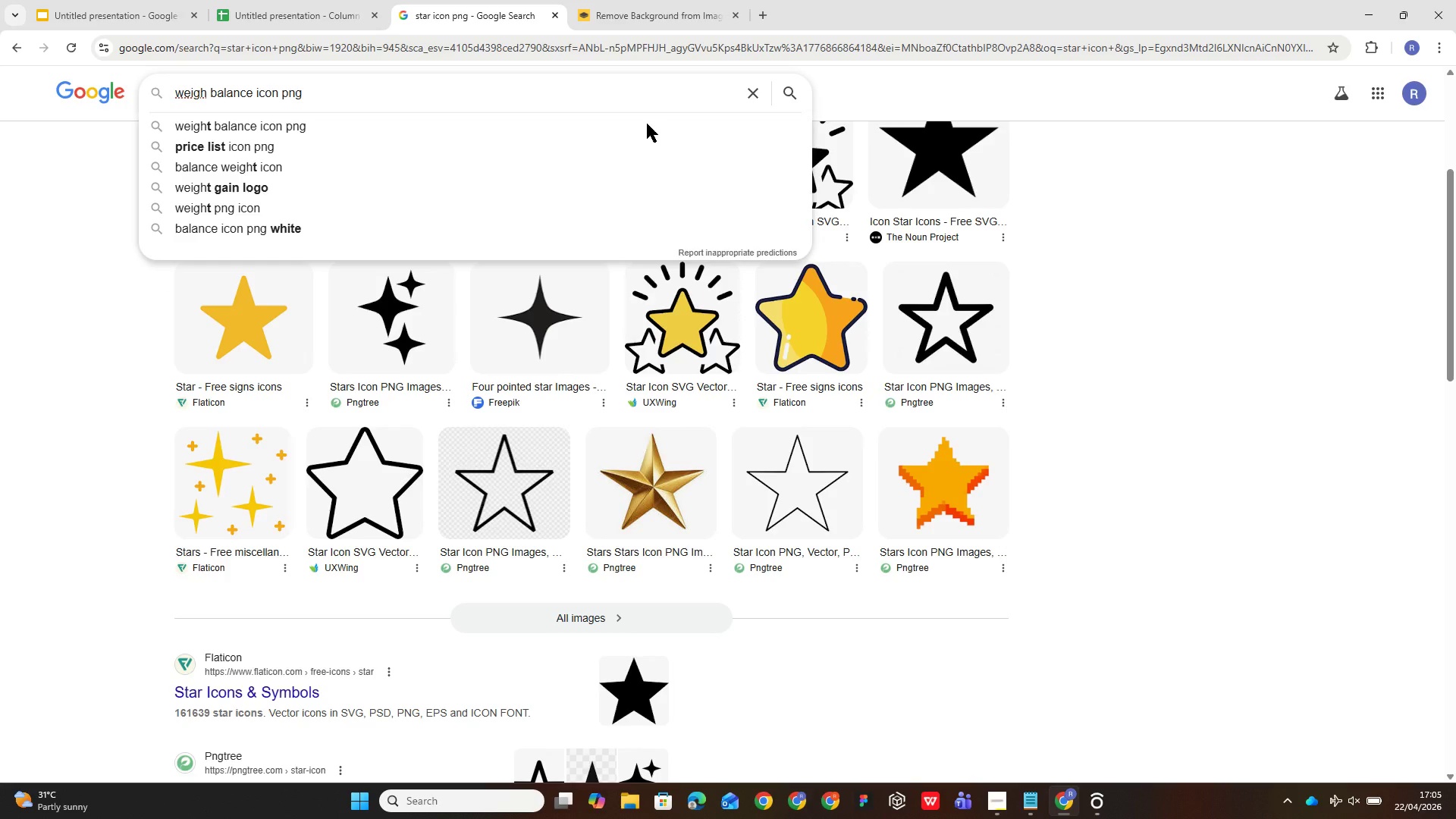 
key(Enter)
 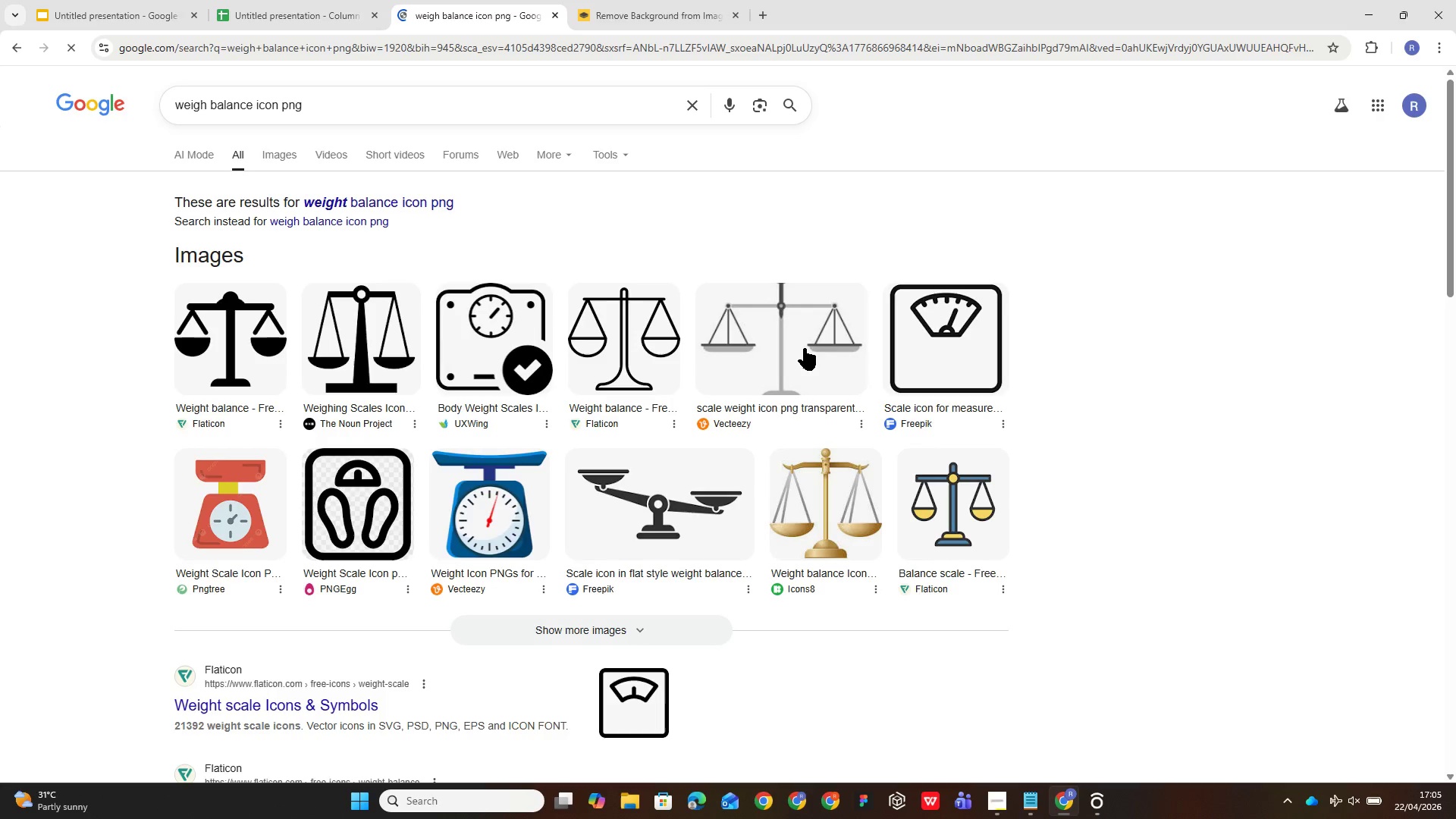 
left_click([804, 348])
 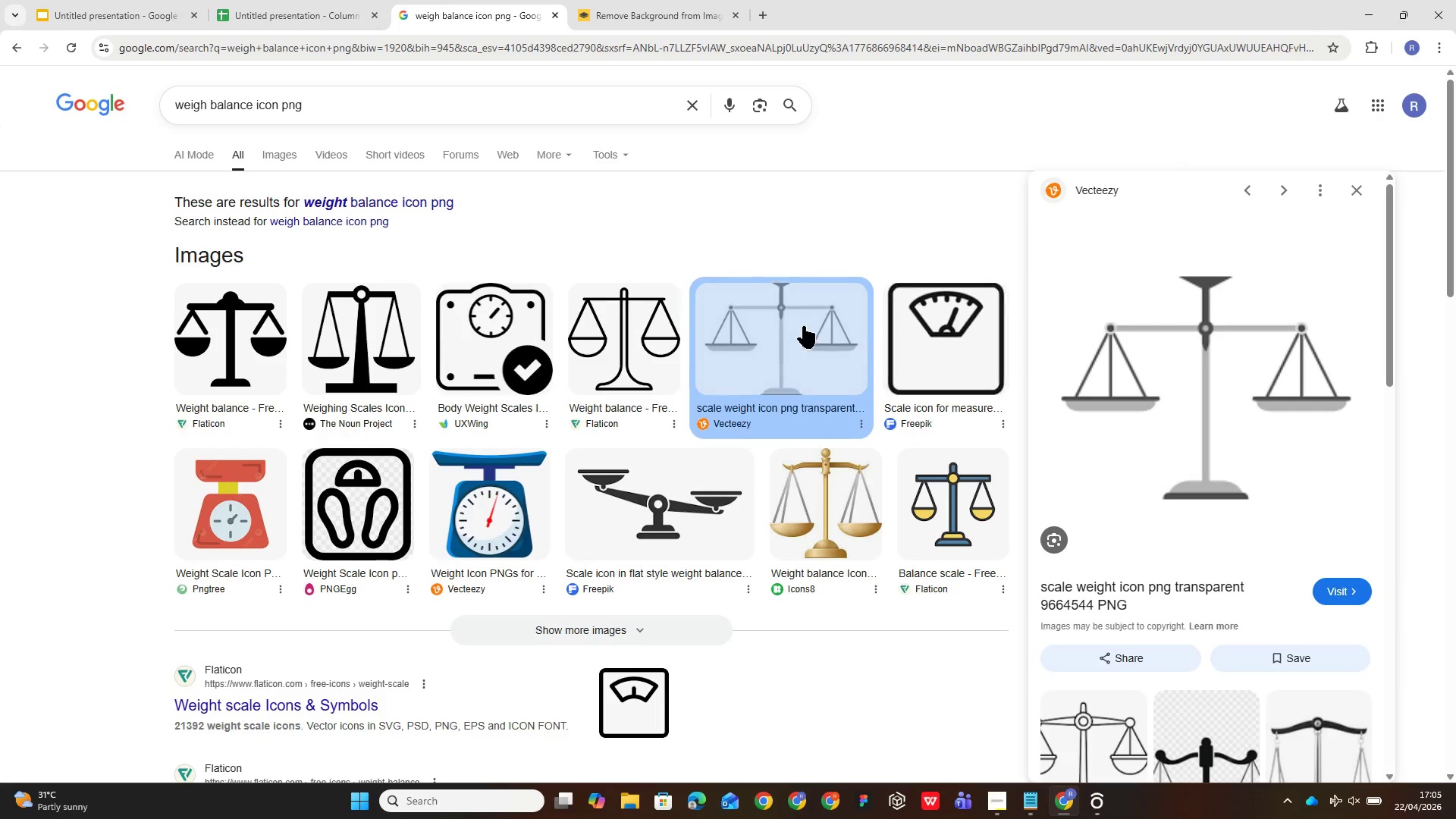 
left_click_drag(start_coordinate=[1228, 343], to_coordinate=[595, 355])
 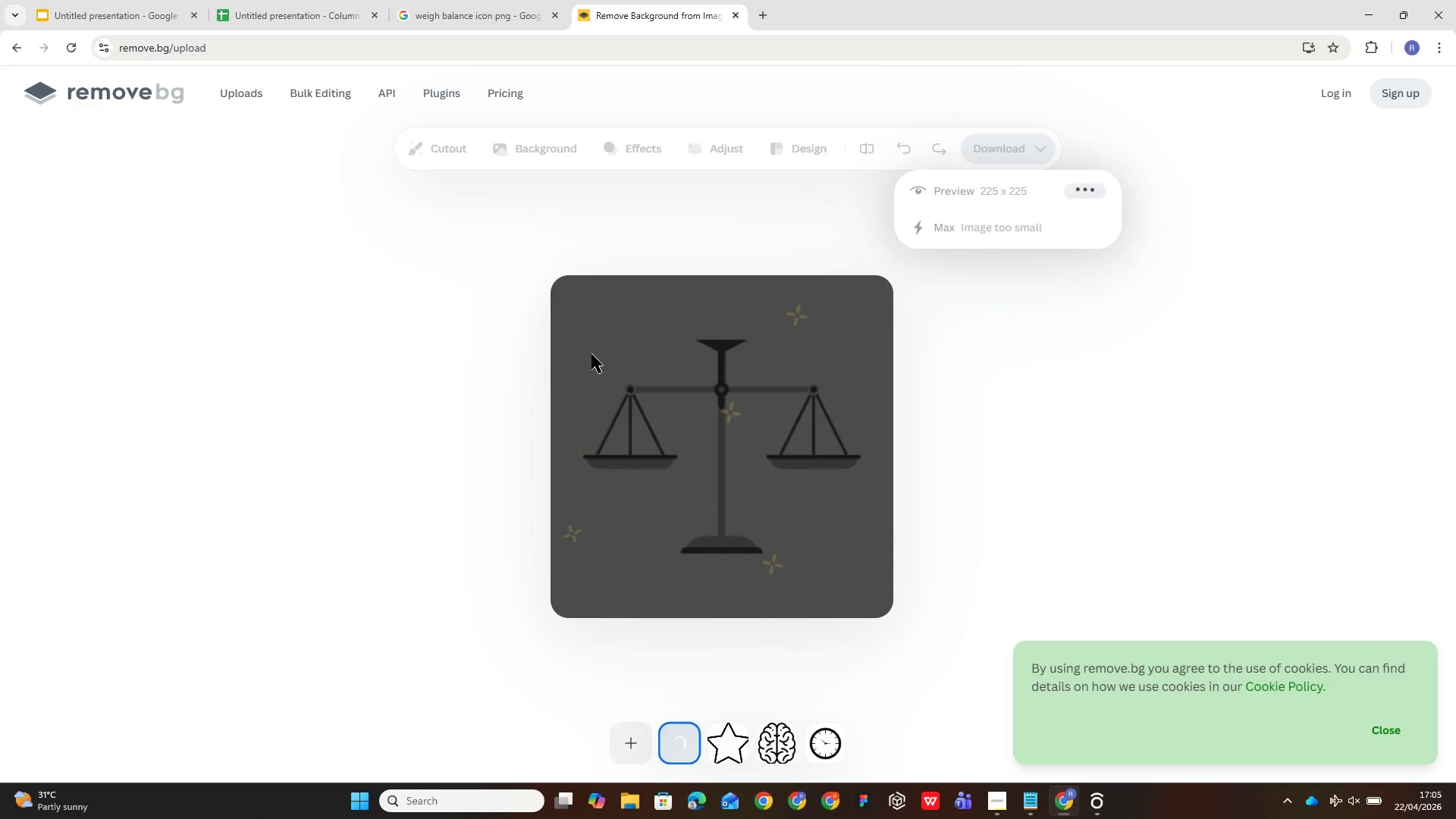 
wait(10.42)
 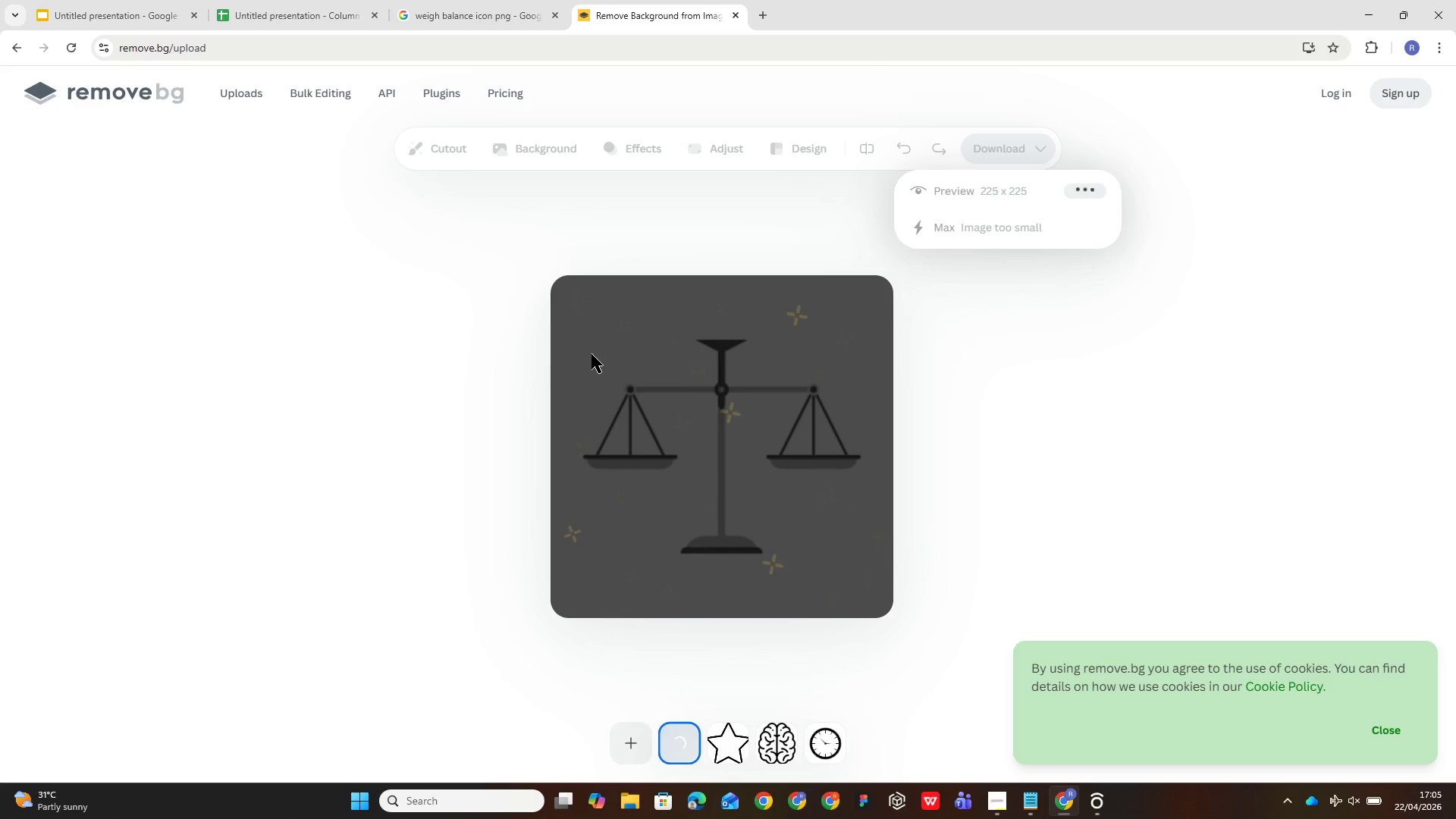 
left_click([1040, 187])
 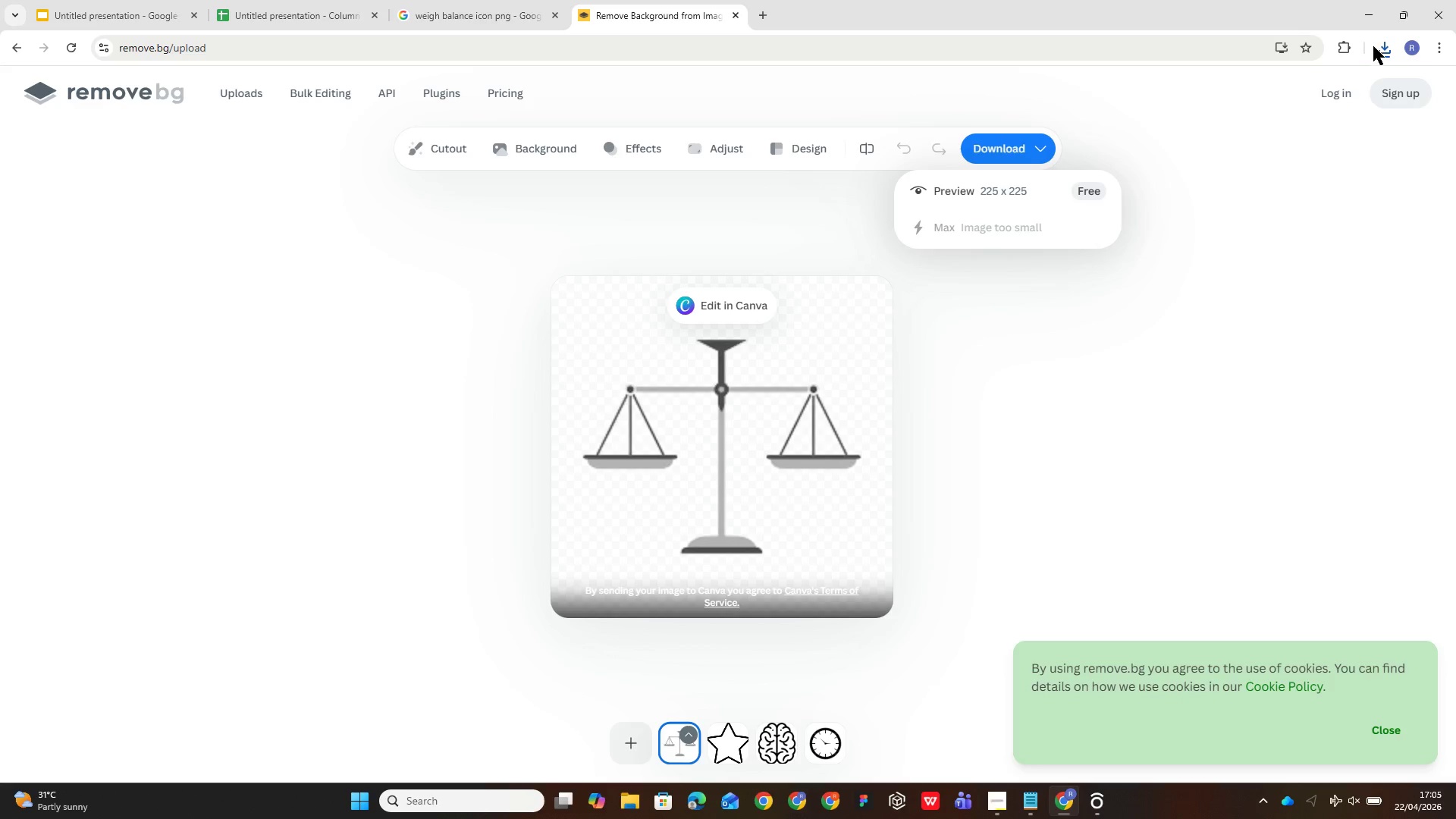 
wait(24.67)
 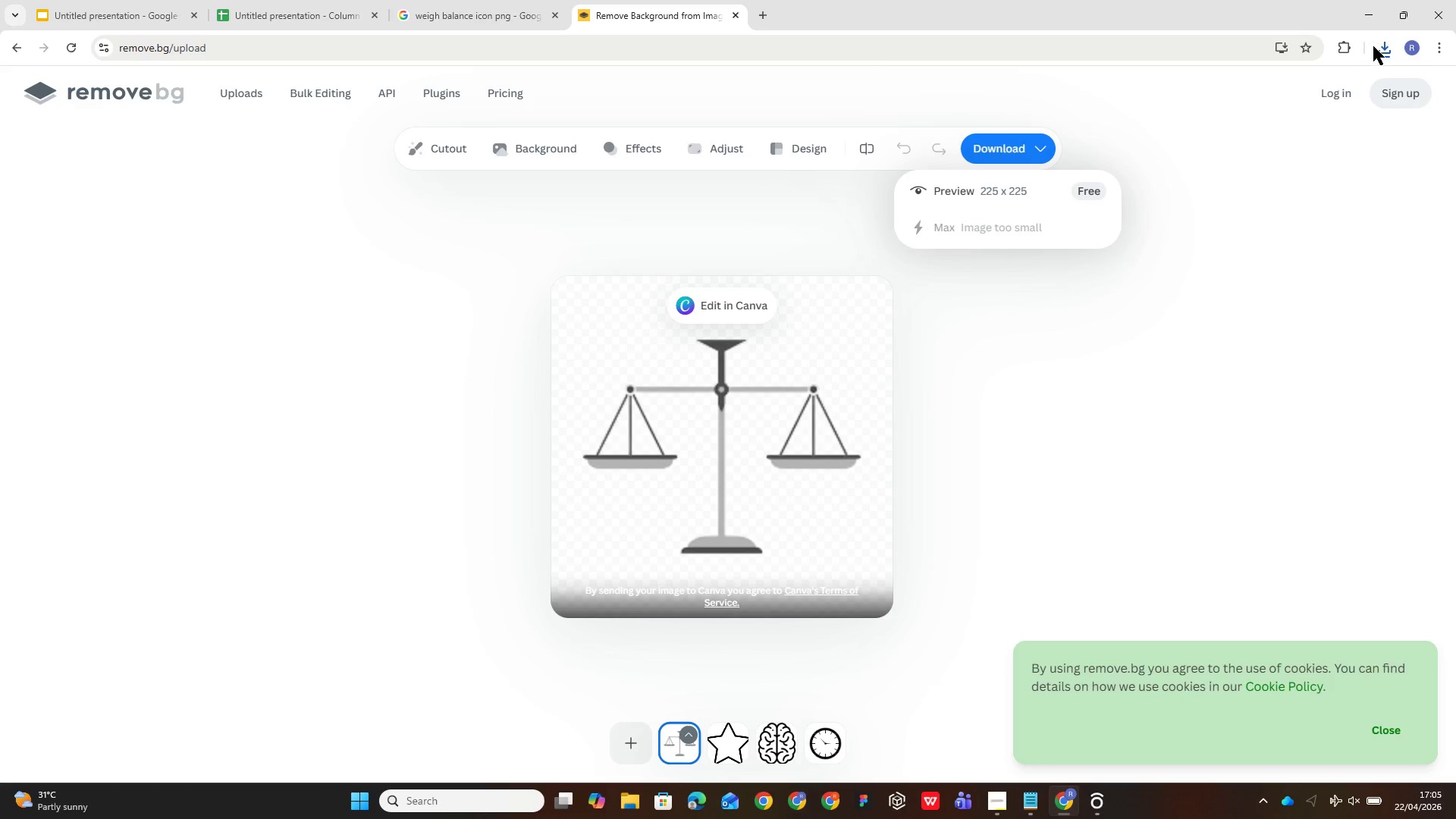 
left_click([161, 96])
 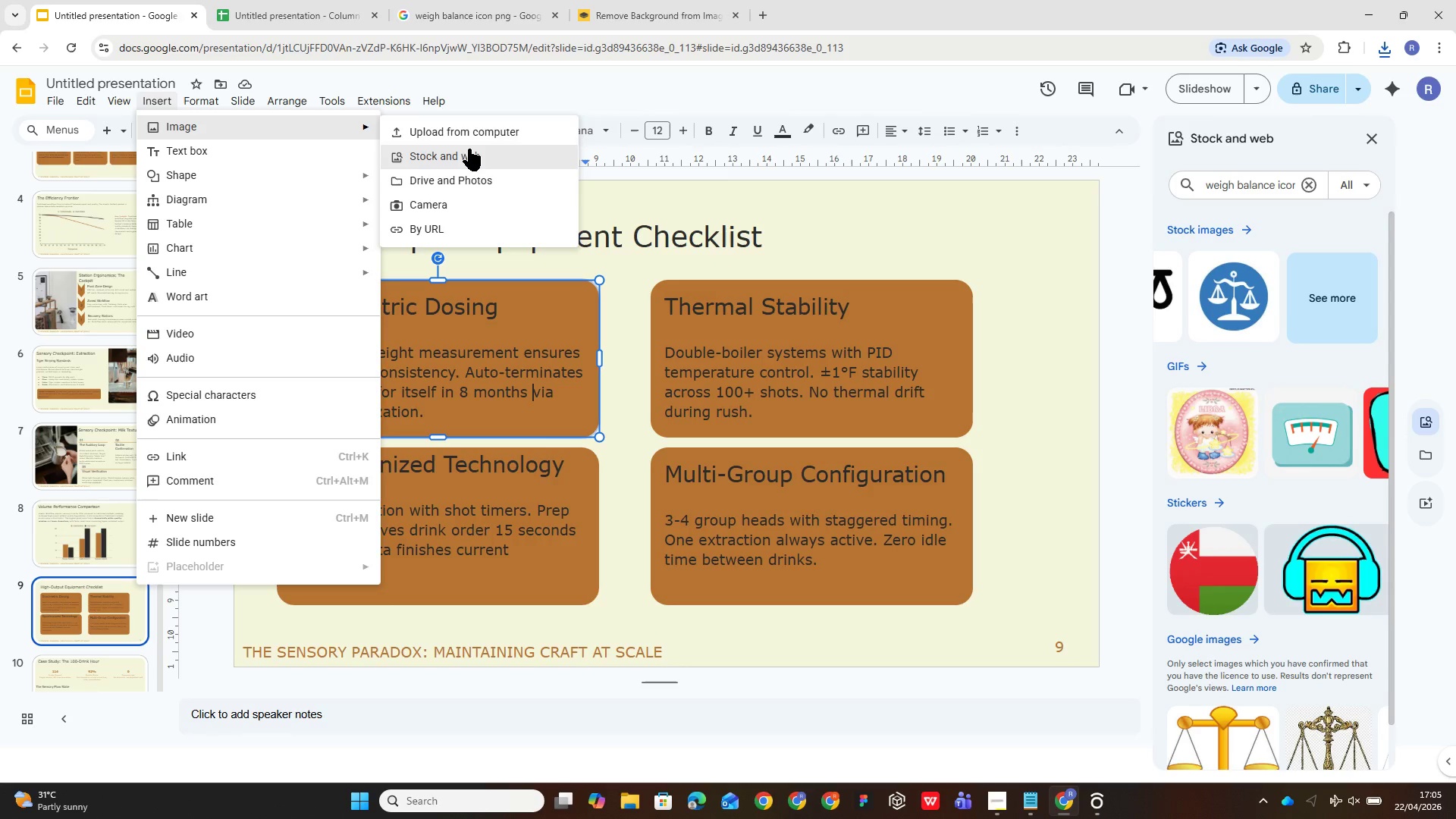 
left_click([480, 133])
 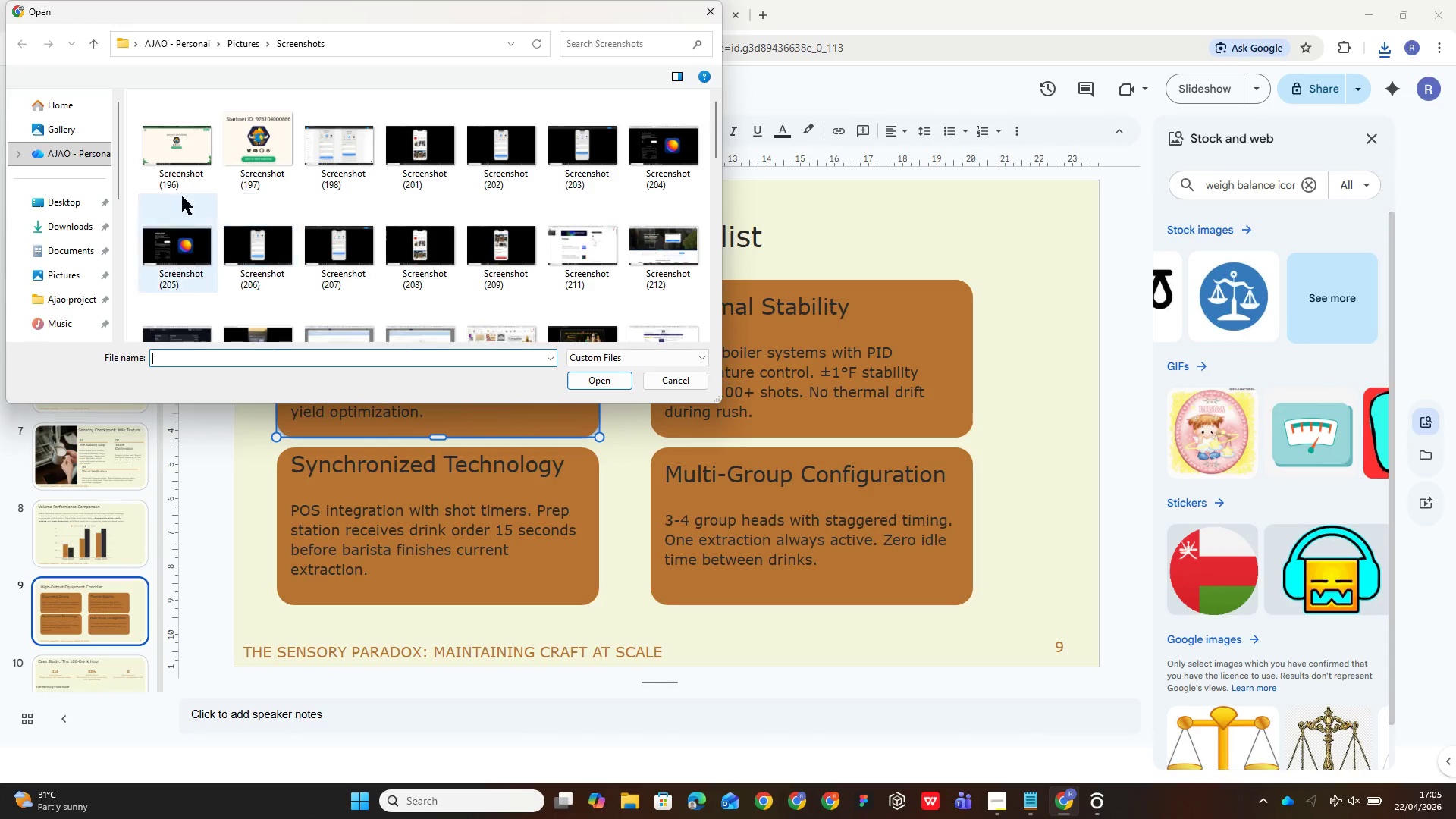 
left_click([81, 228])
 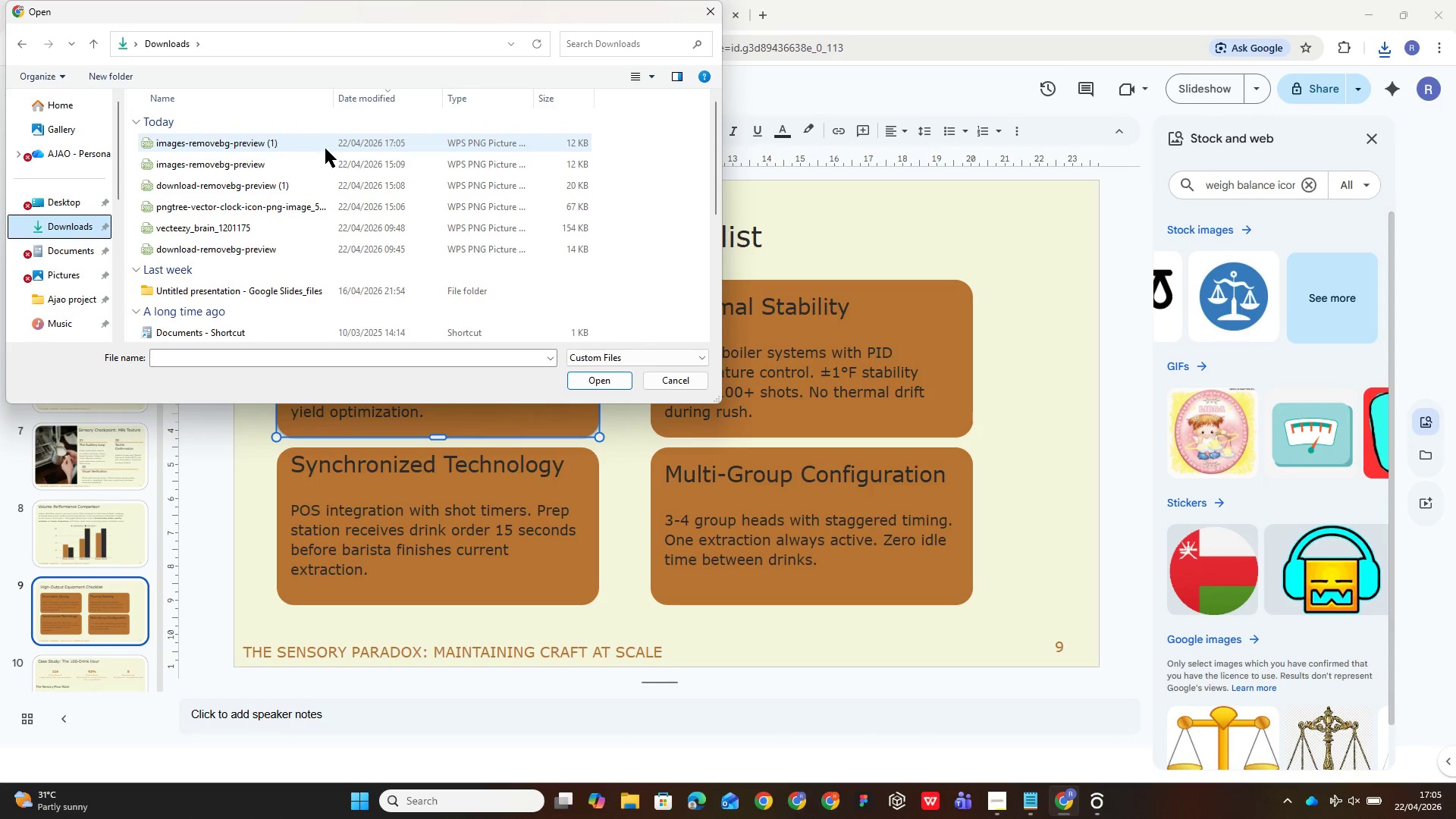 
left_click([325, 149])
 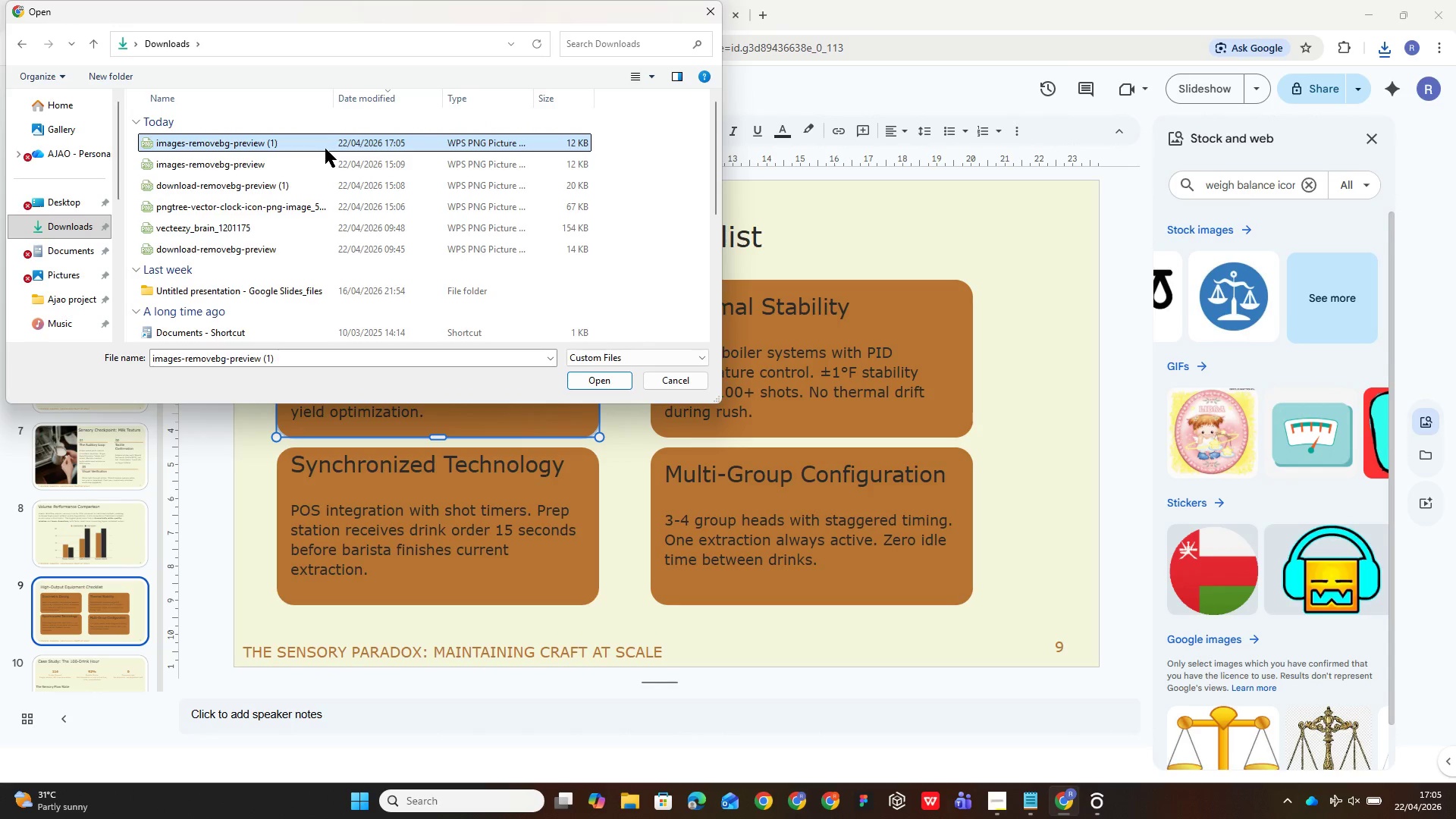 
double_click([325, 149])
 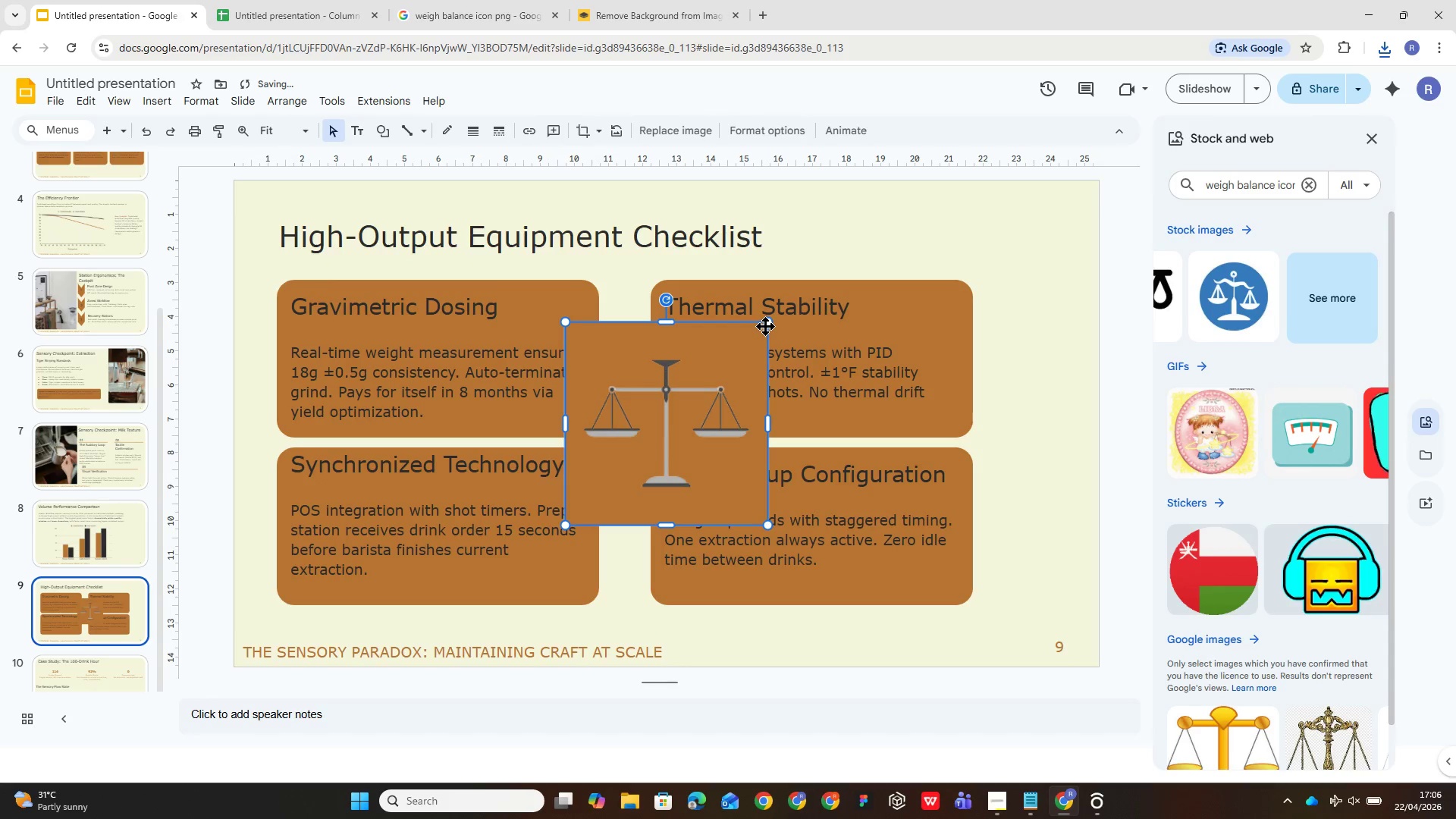 
left_click_drag(start_coordinate=[766, 318], to_coordinate=[584, 475])
 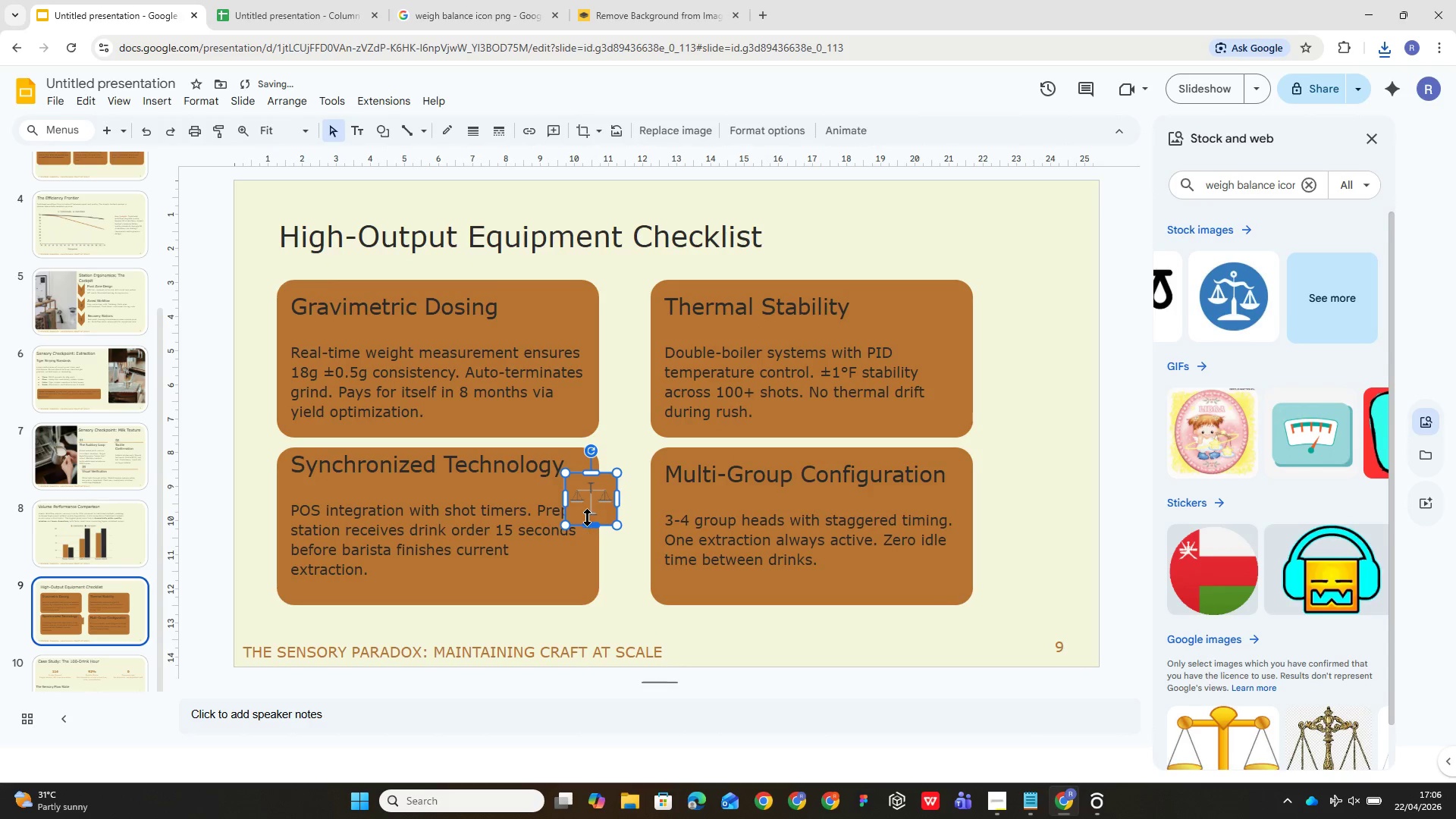 
left_click_drag(start_coordinate=[585, 513], to_coordinate=[557, 325])
 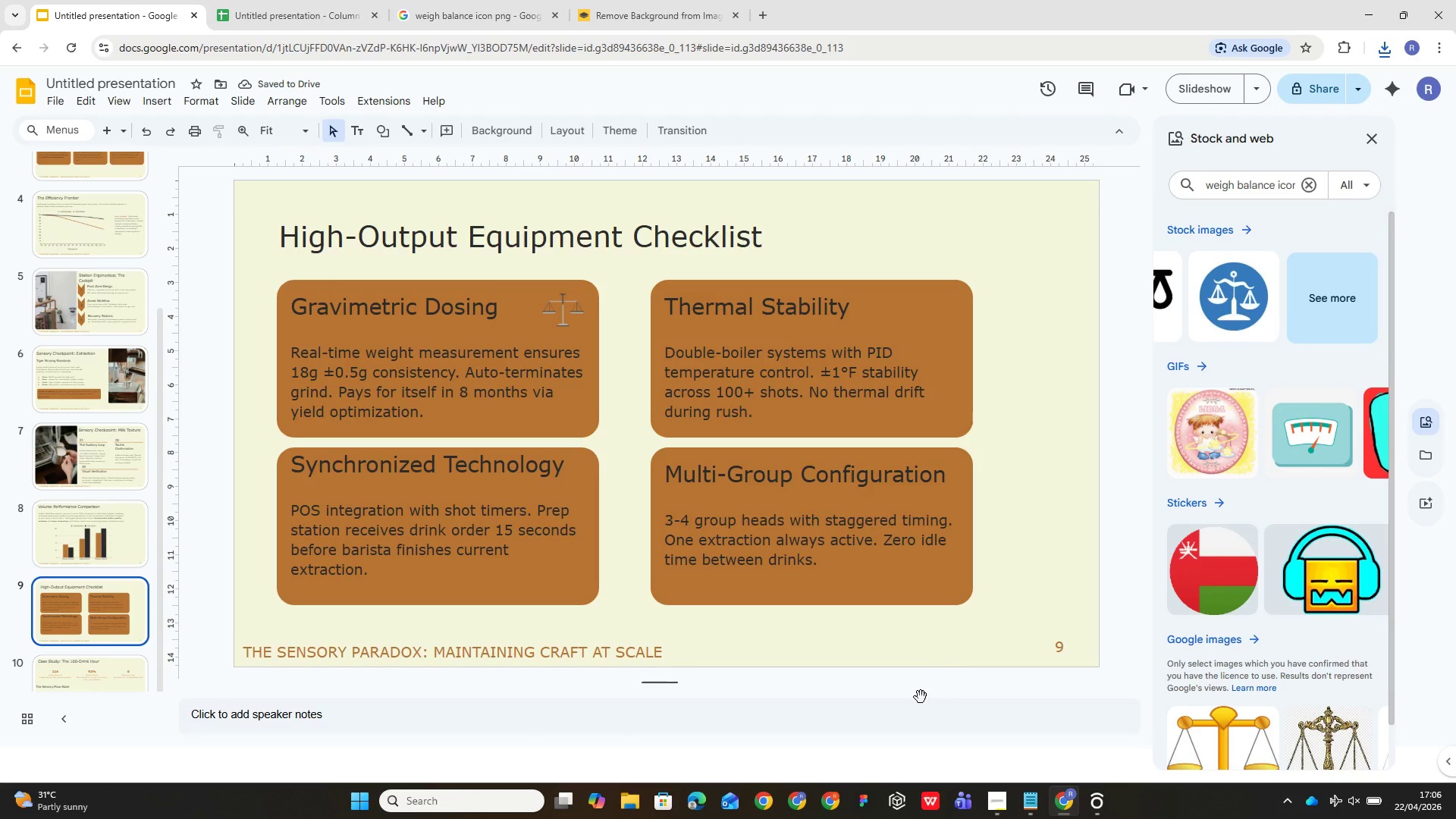 
wait(9.61)
 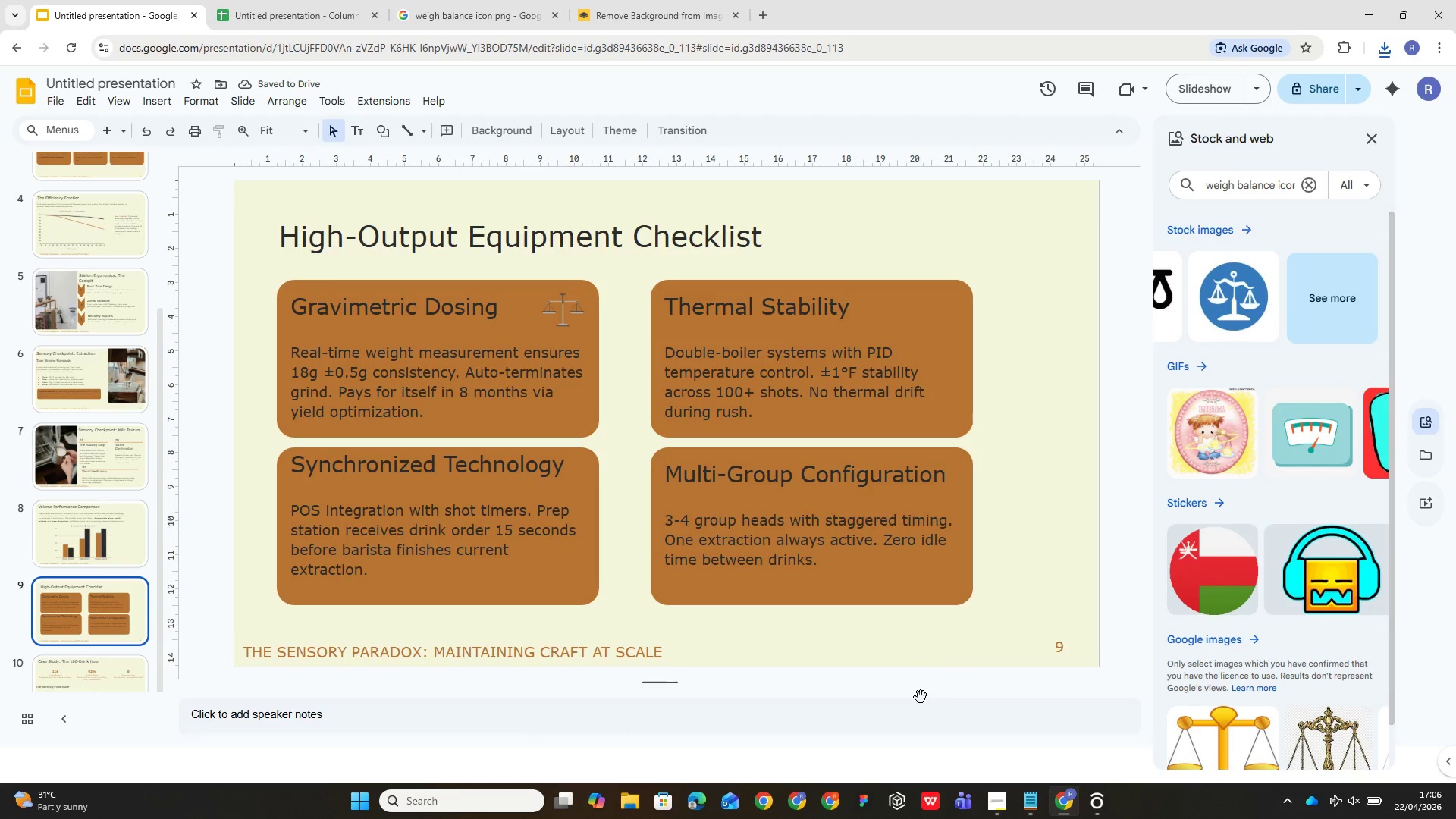 
left_click([999, 794])